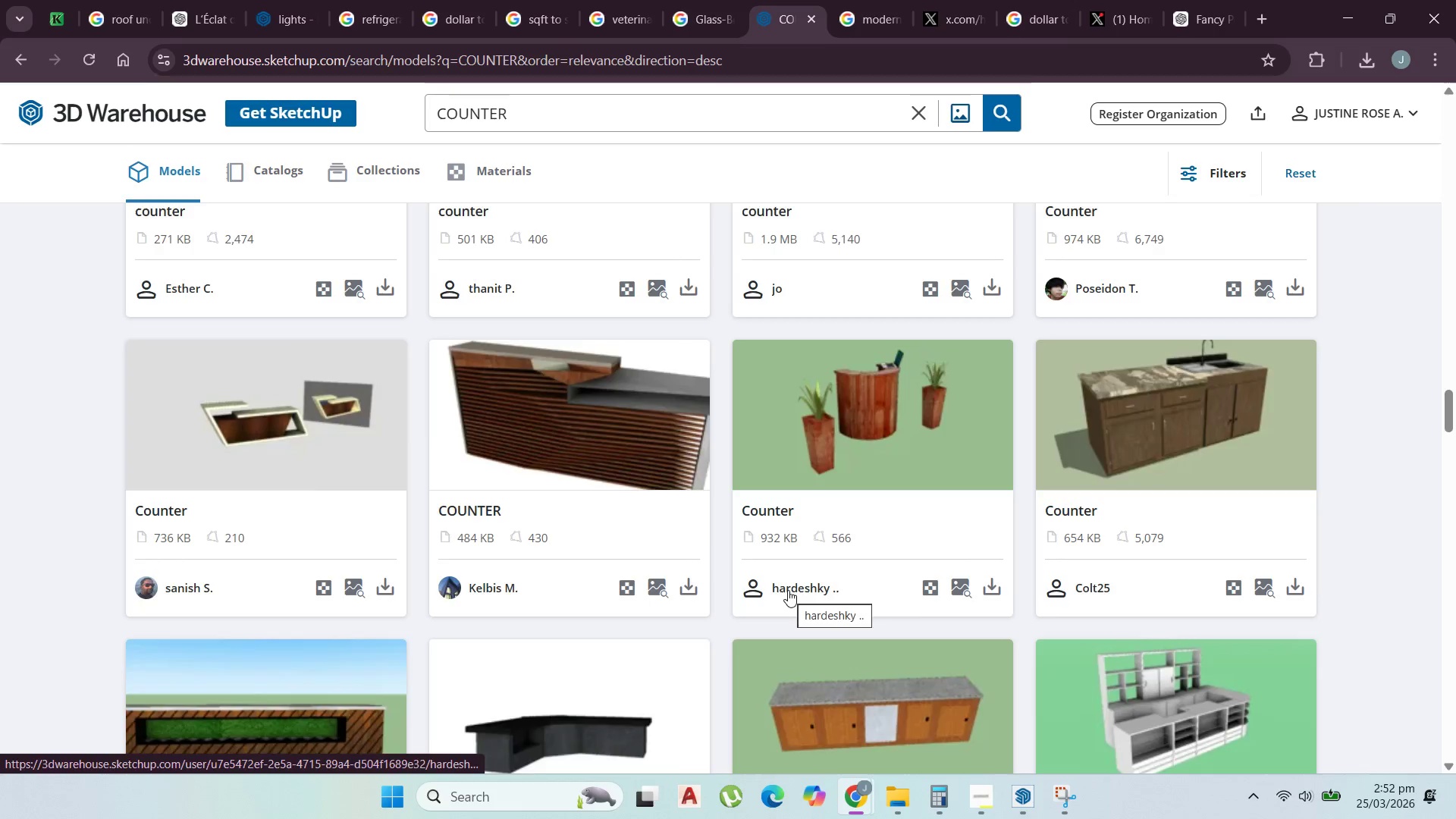 
scroll: coordinate [789, 589], scroll_direction: down, amount: 21.0
 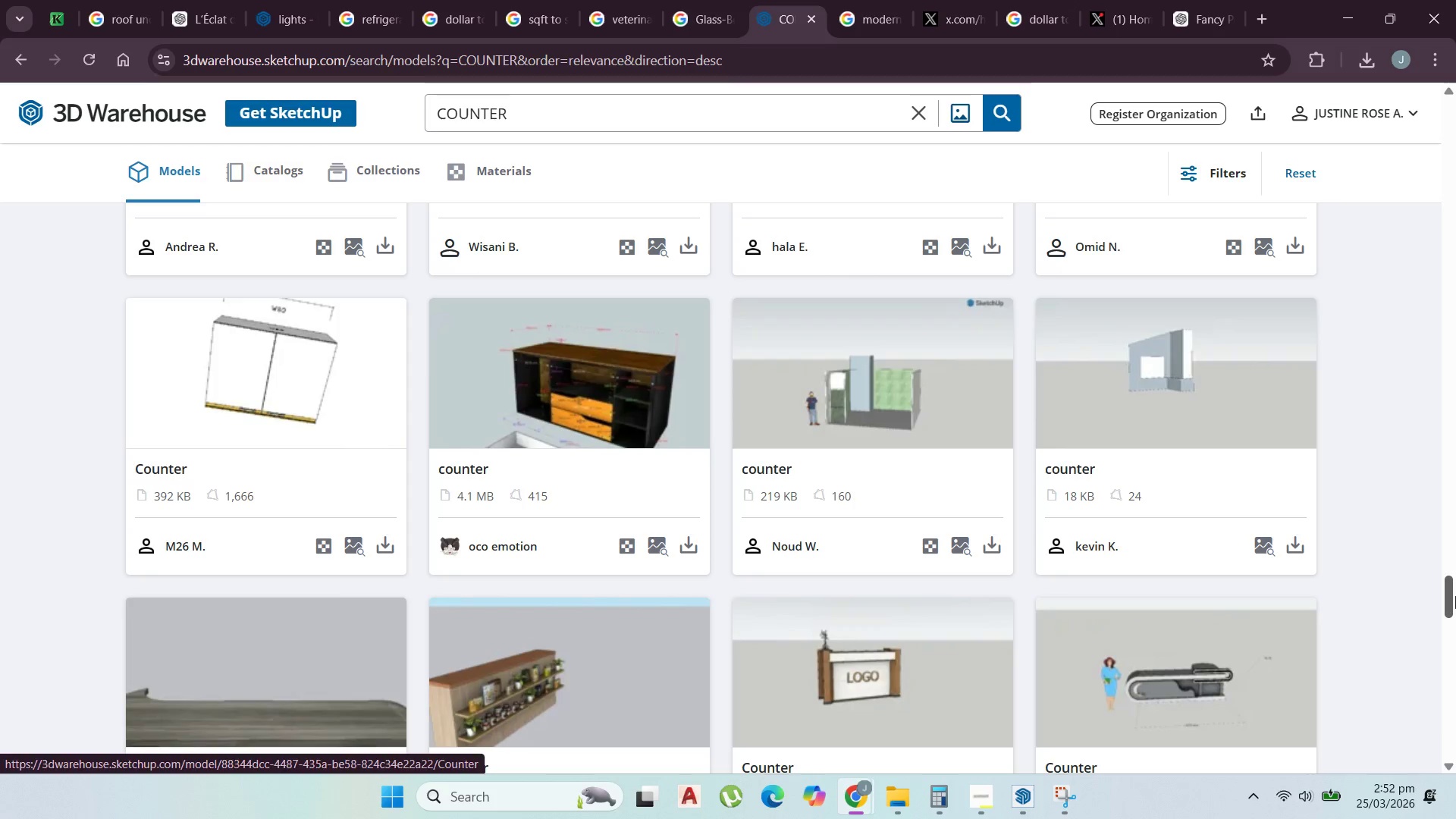 
left_click_drag(start_coordinate=[1453, 588], to_coordinate=[1455, 102])
 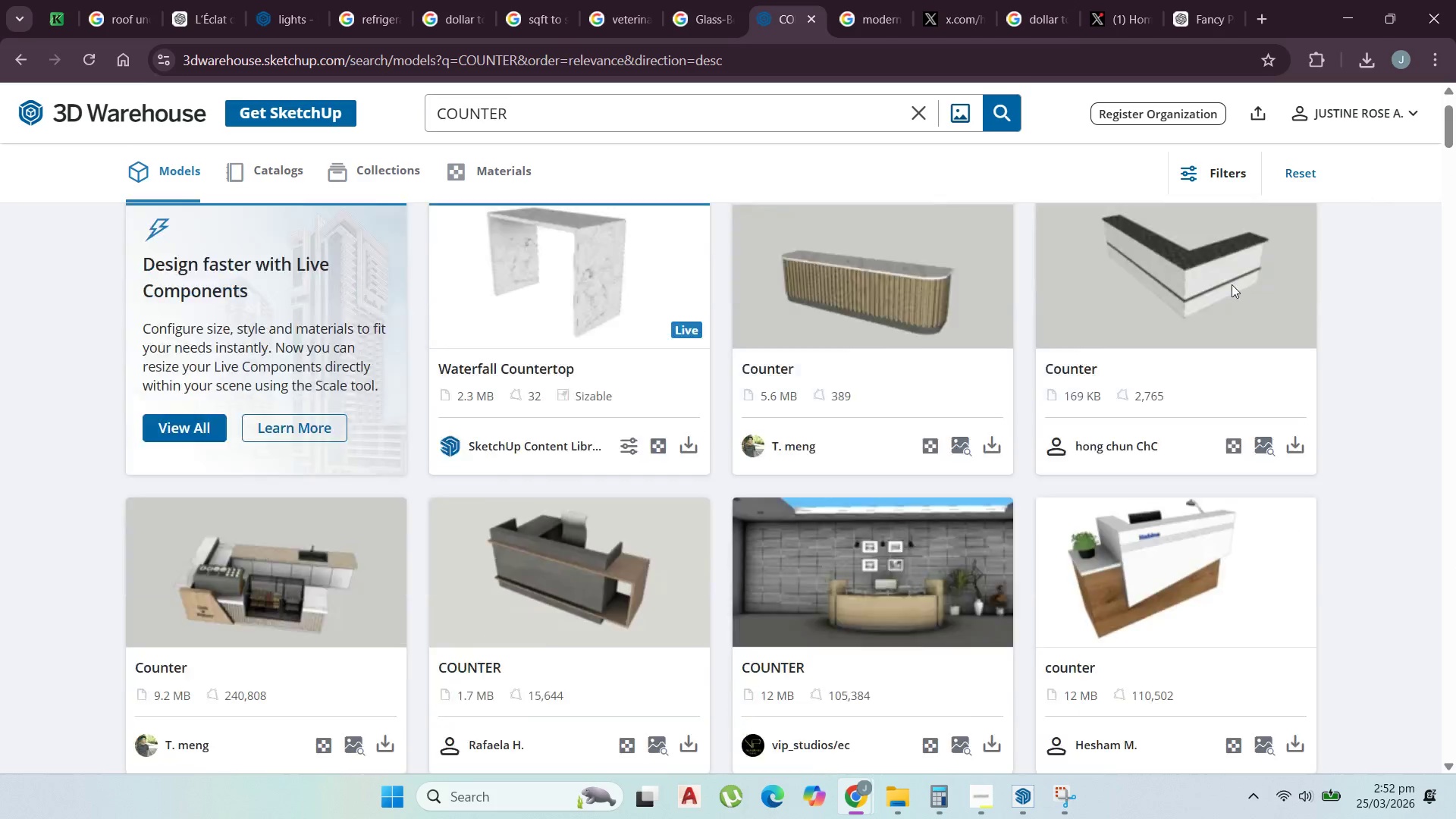 
scroll: coordinate [894, 461], scroll_direction: down, amount: 9.0
 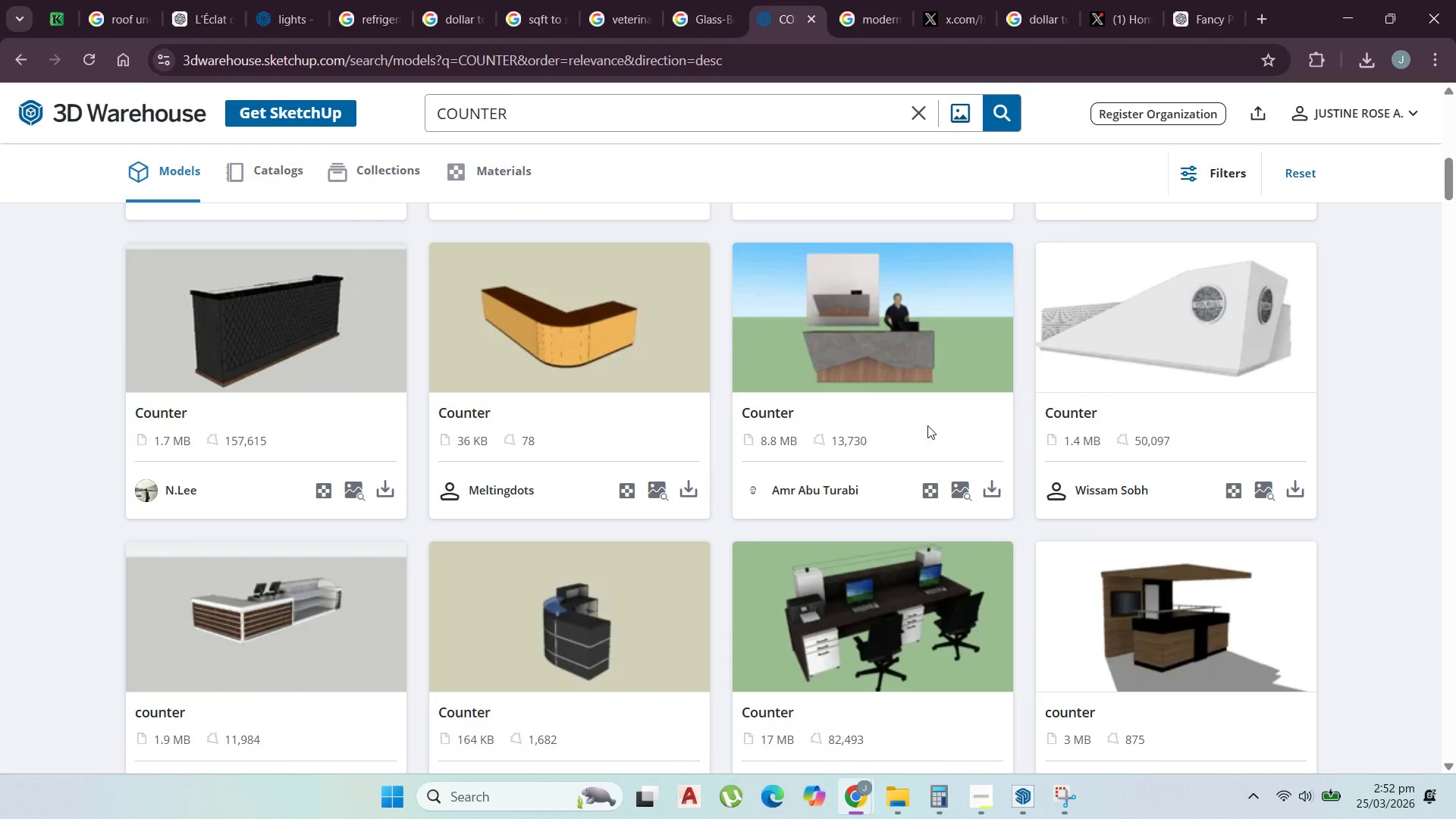 
scroll: coordinate [713, 350], scroll_direction: up, amount: 2.0
 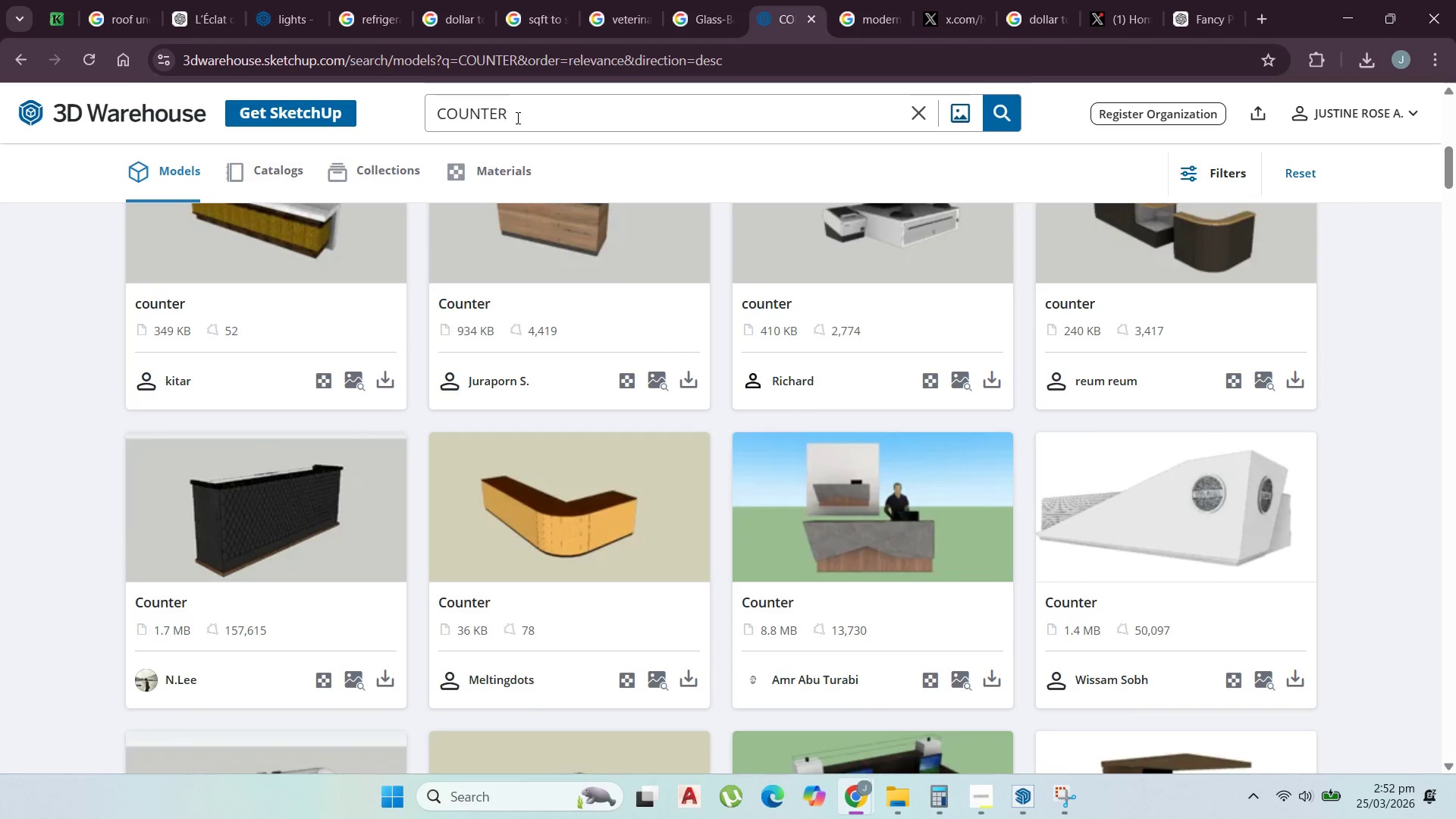 
left_click_drag(start_coordinate=[522, 118], to_coordinate=[355, 120])
 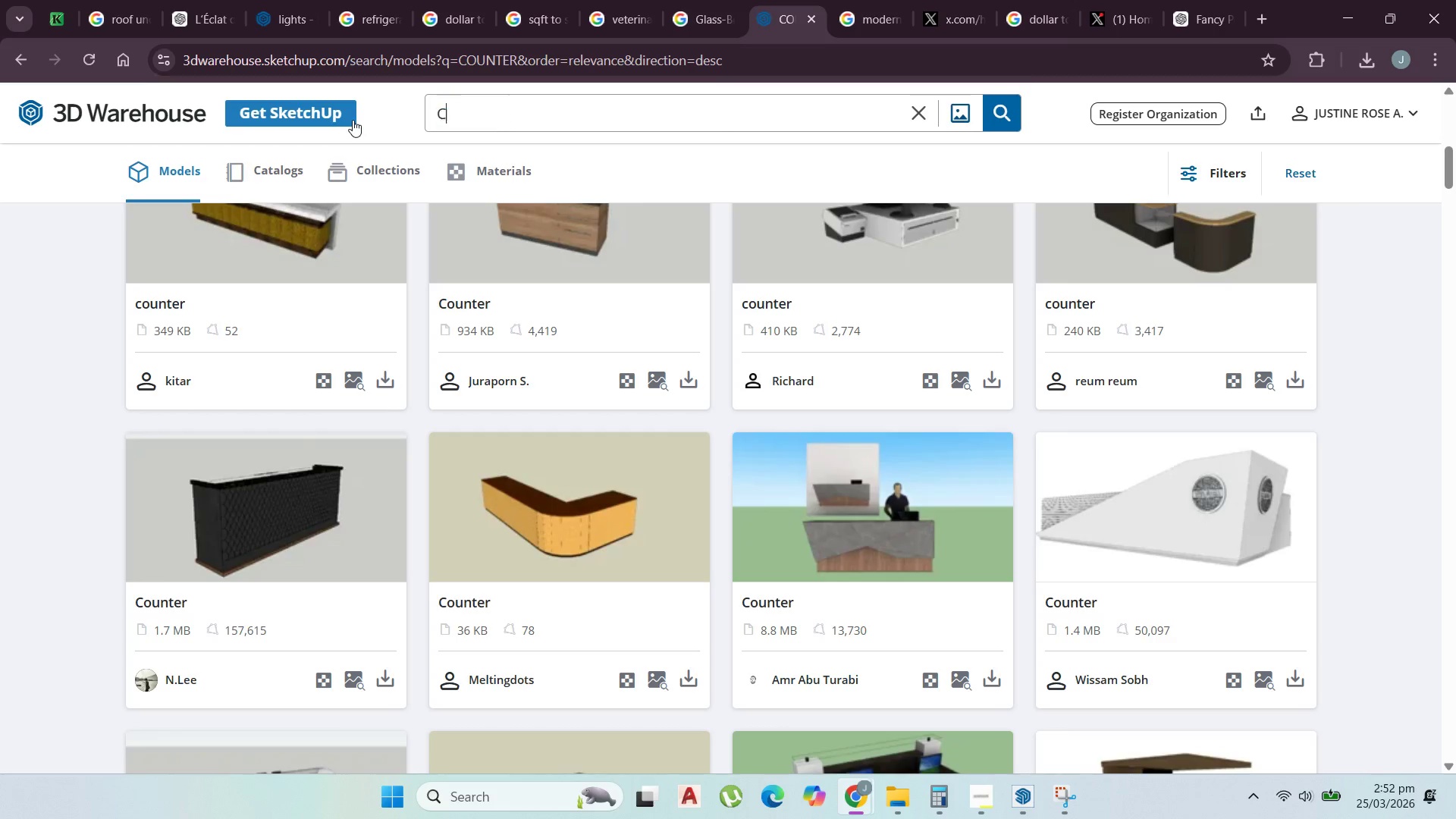 
type(CASHIER)
 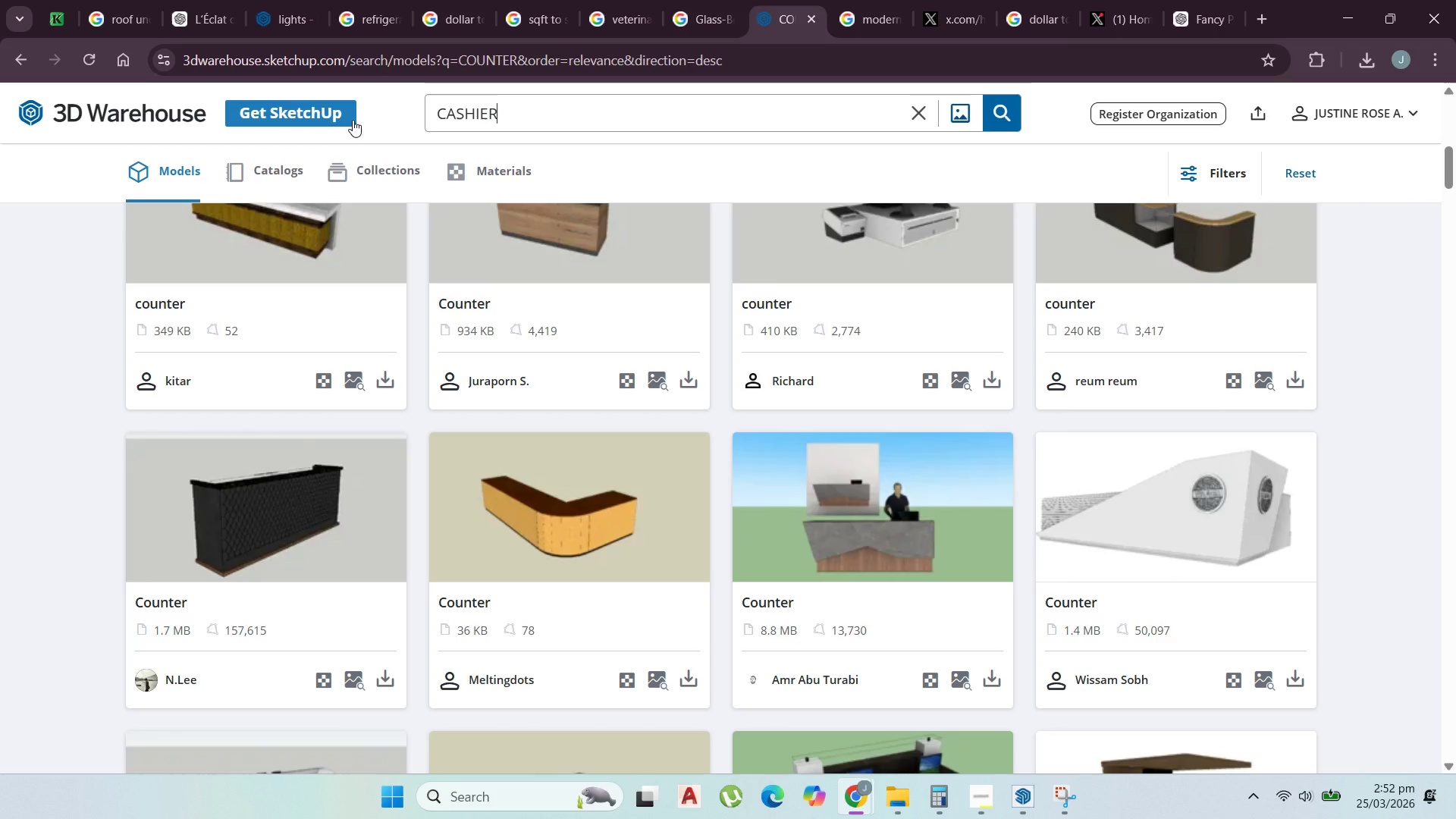 
key(Enter)
 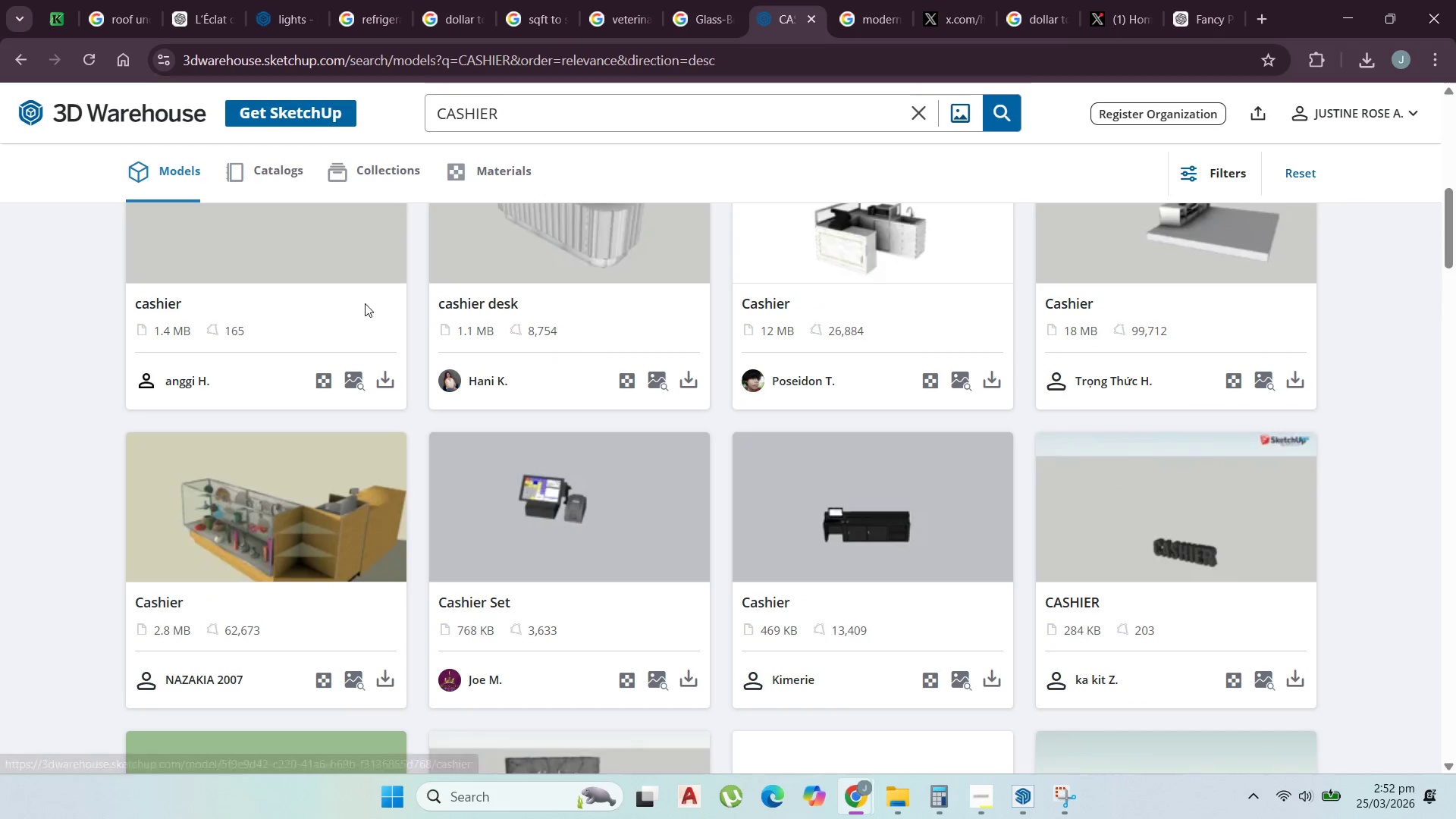 
scroll: coordinate [534, 373], scroll_direction: up, amount: 2.0
 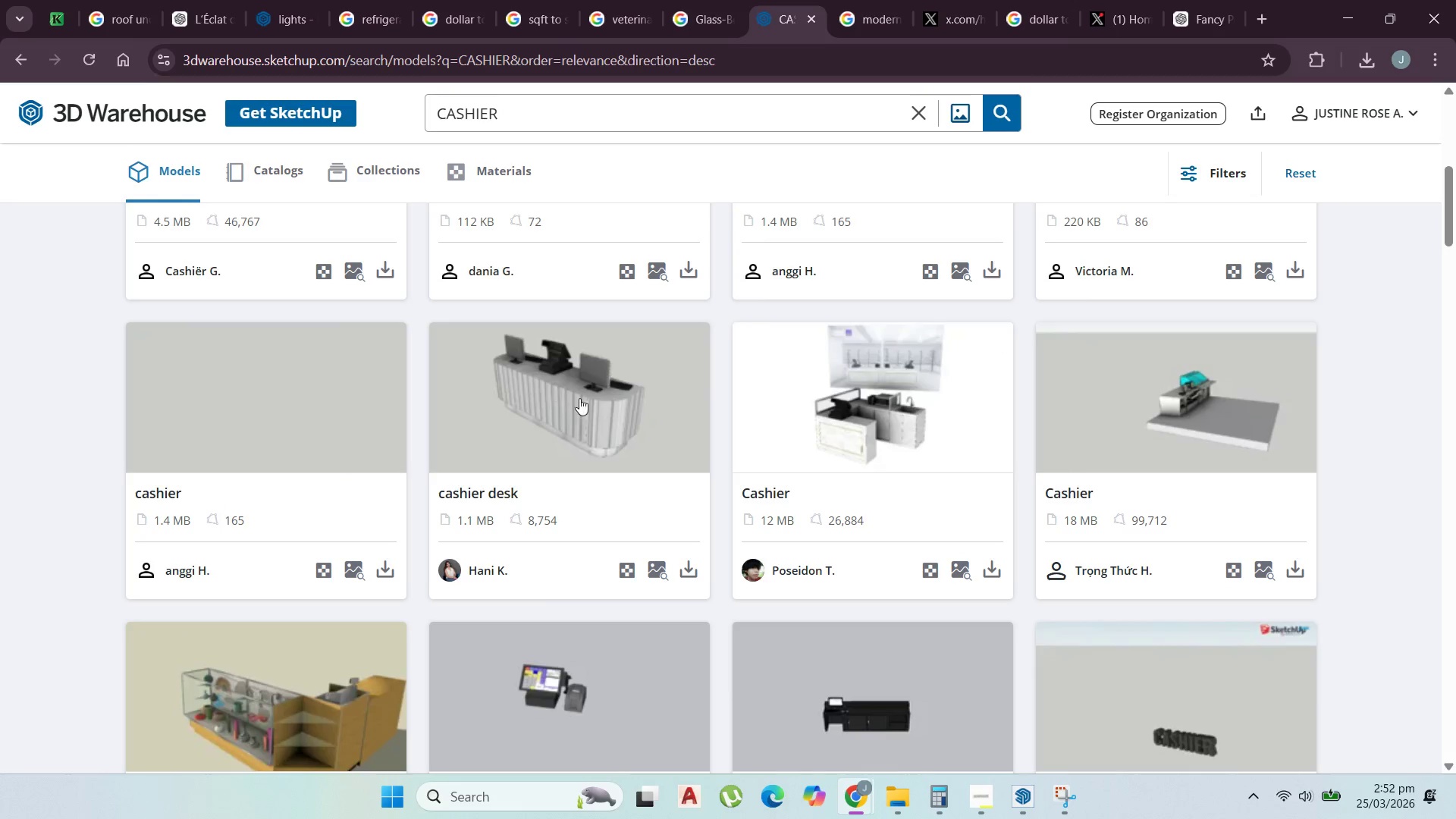 
scroll: coordinate [579, 485], scroll_direction: down, amount: 3.0
 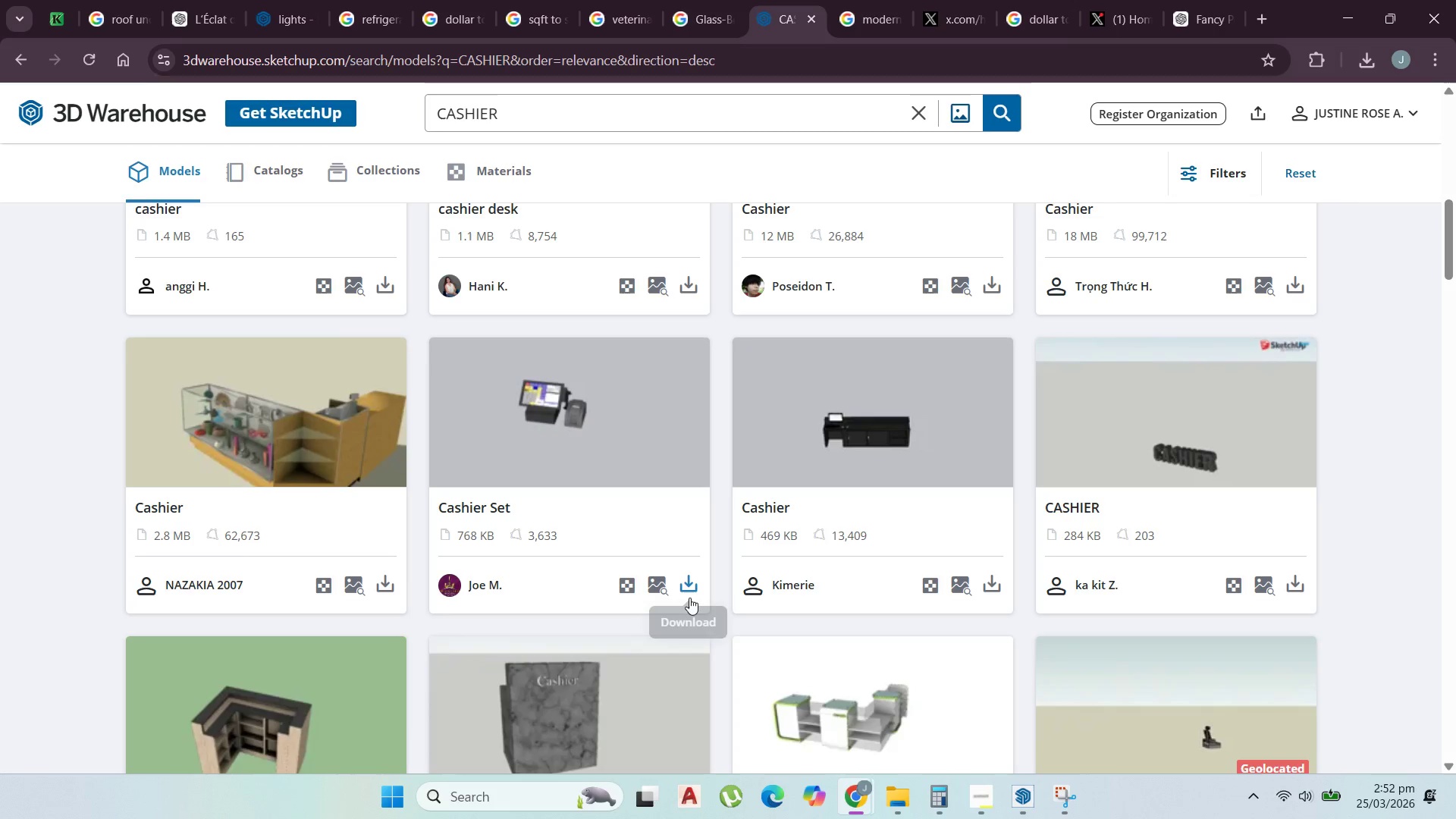 
left_click([686, 598])
 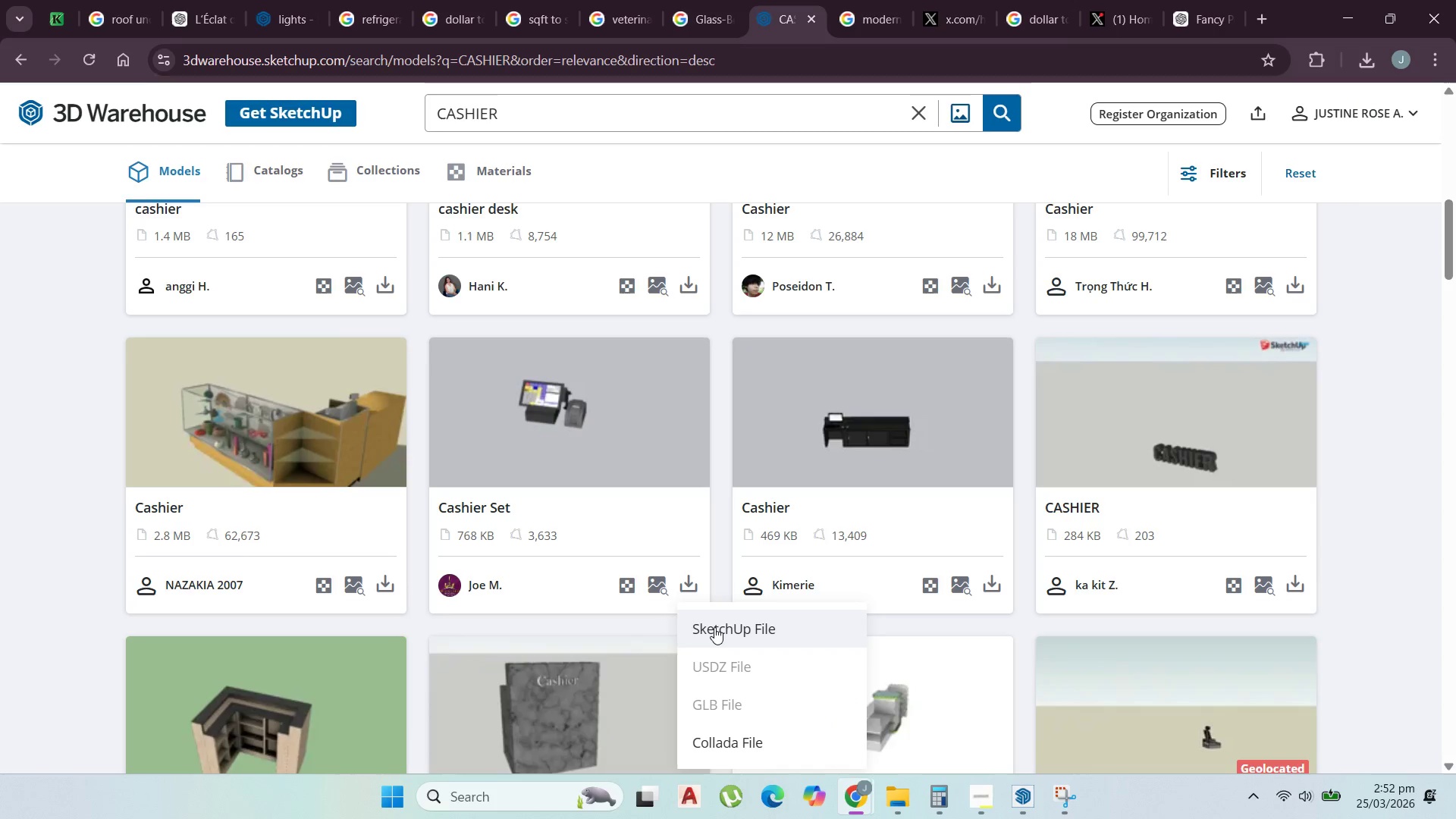 
left_click([715, 628])
 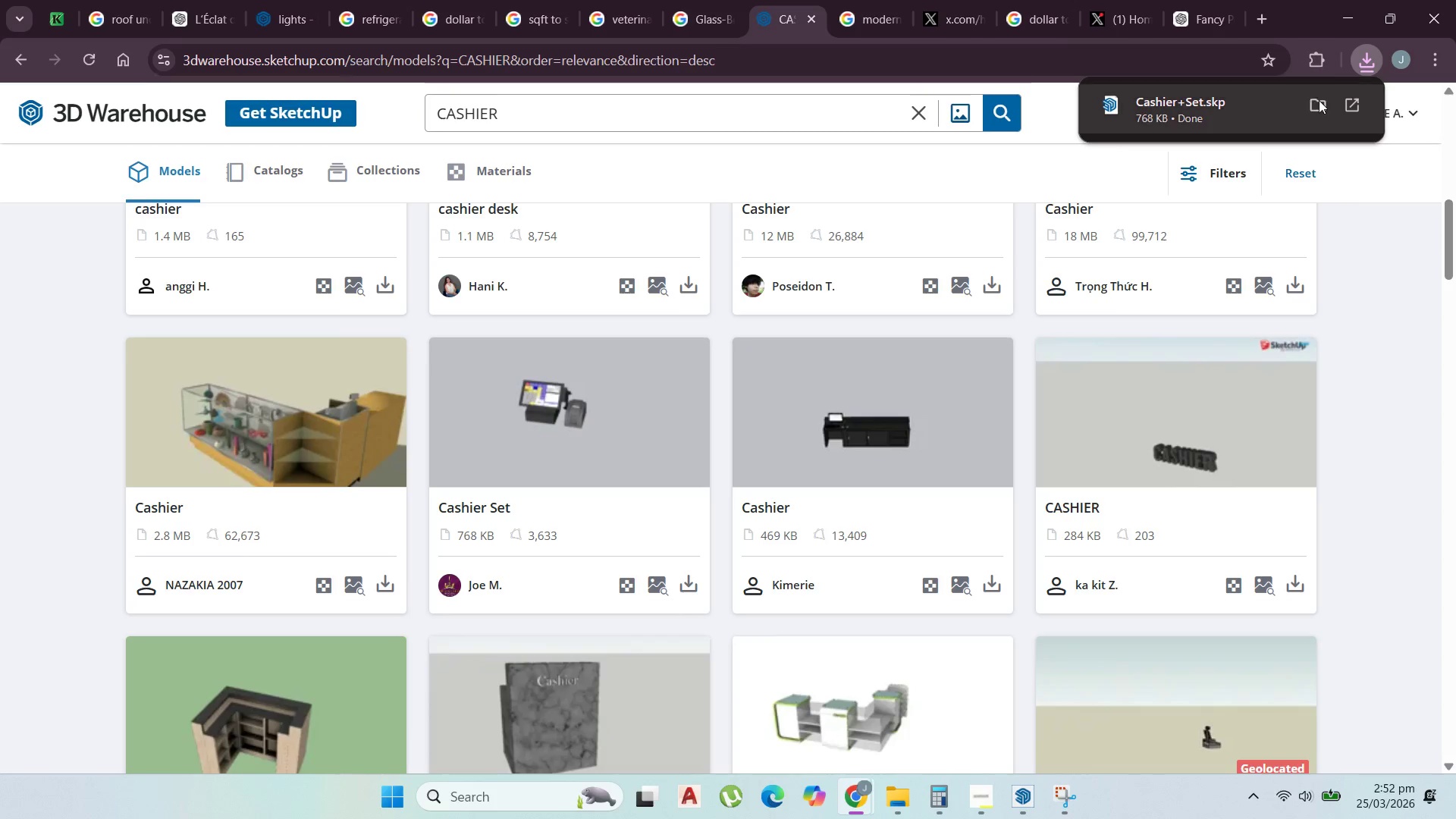 
left_click([1315, 106])
 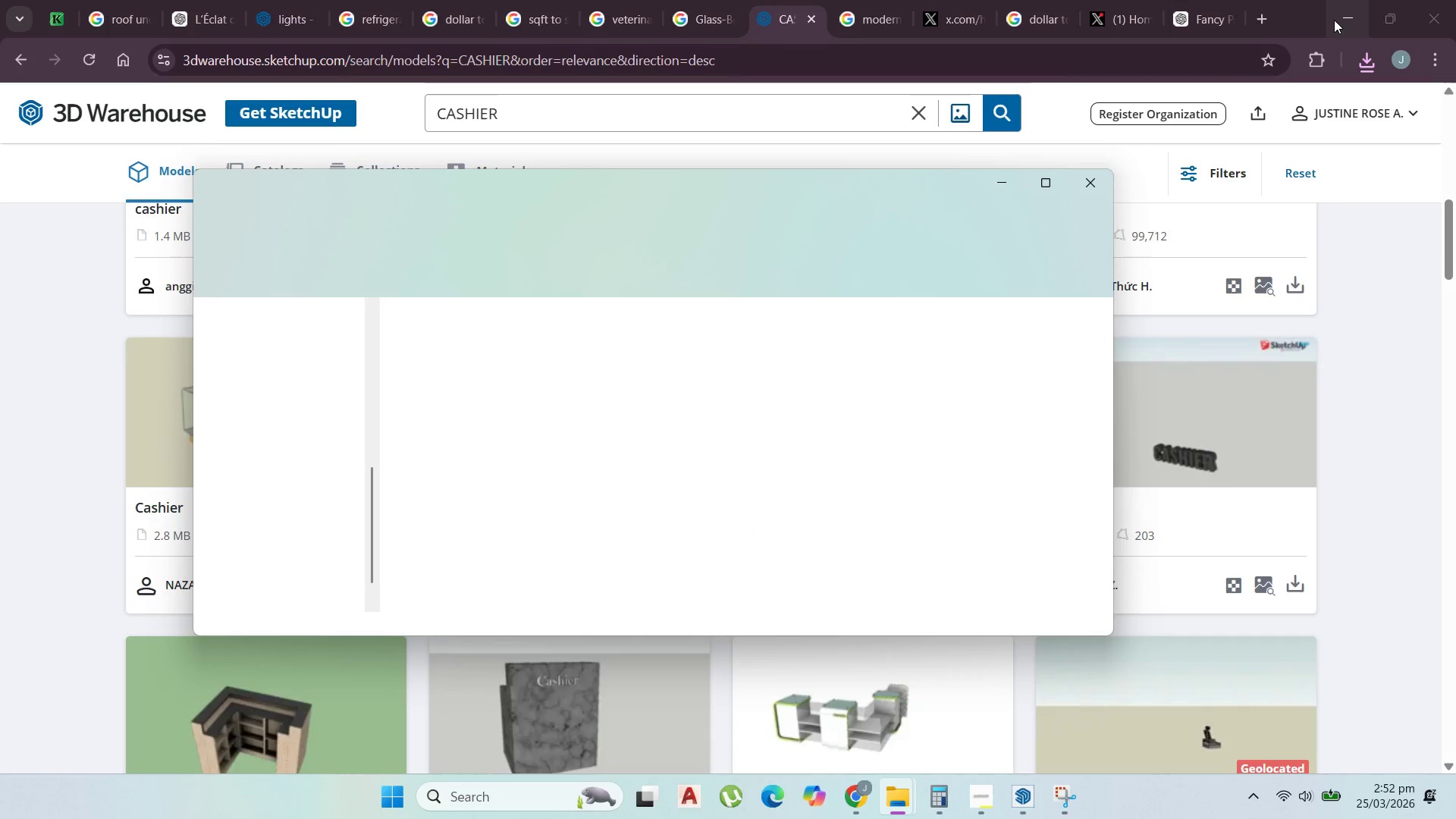 
left_click([1334, 20])
 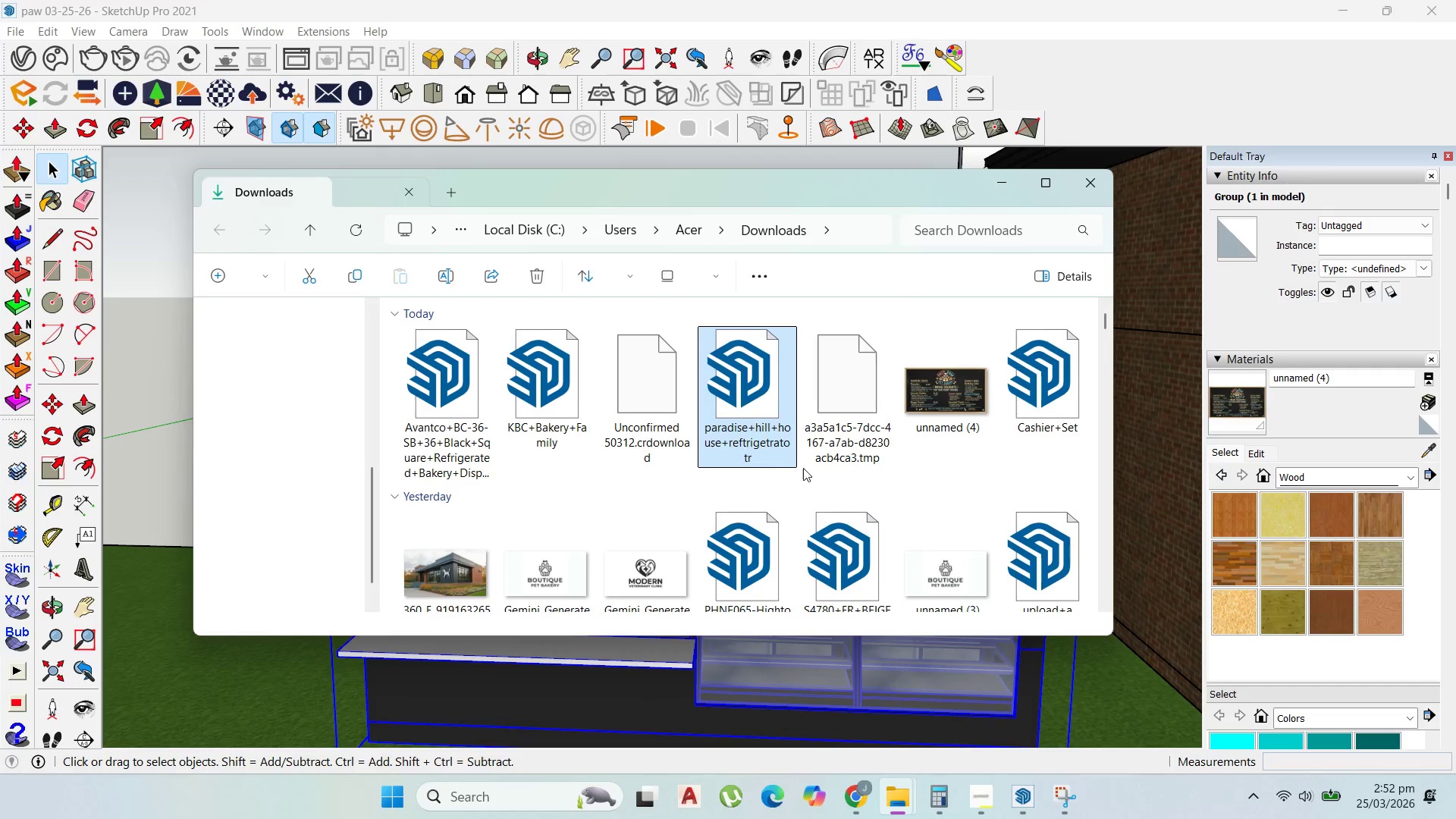 
mouse_move([739, 412])
 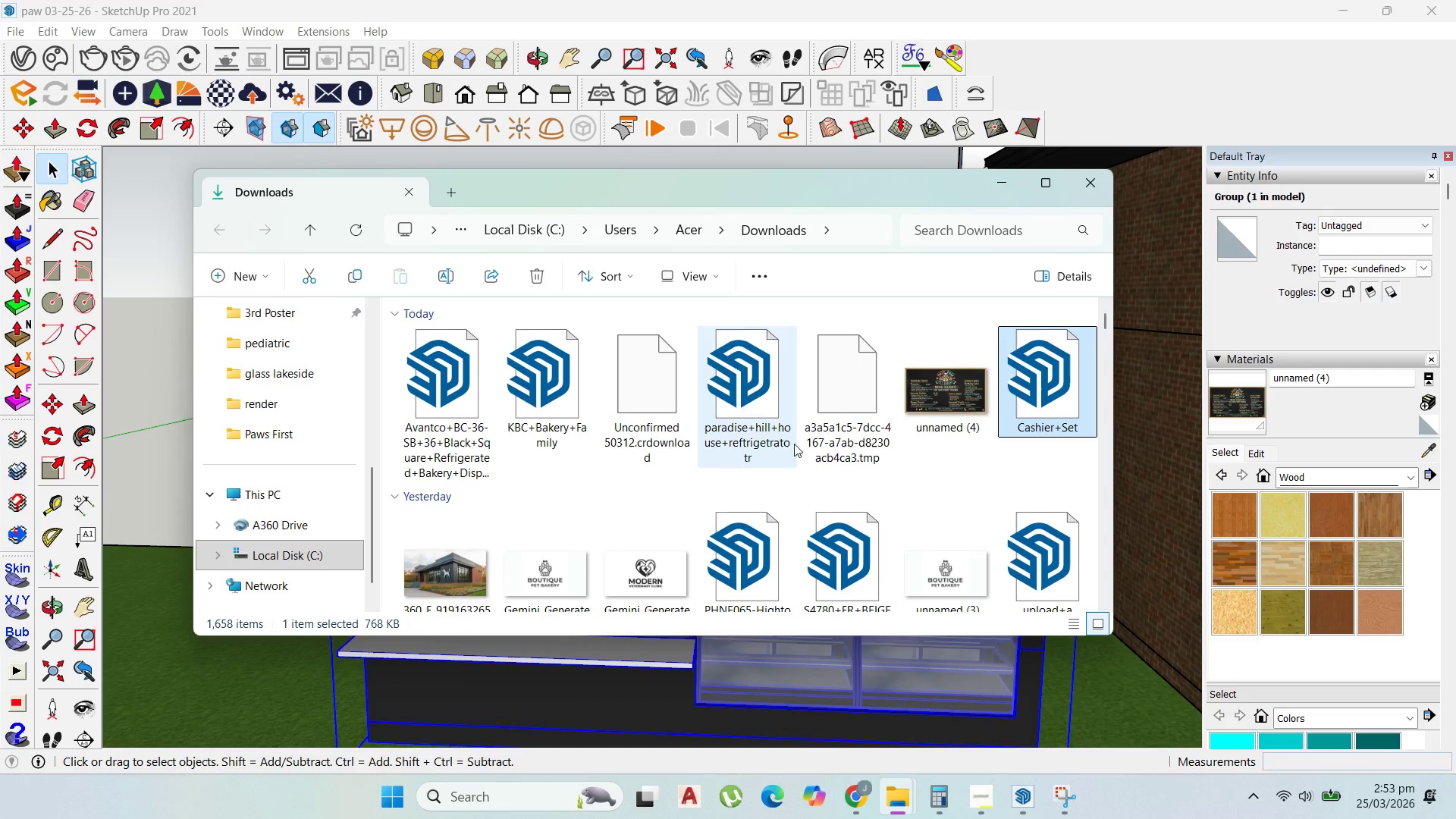 
left_click_drag(start_coordinate=[1019, 409], to_coordinate=[651, 659])
 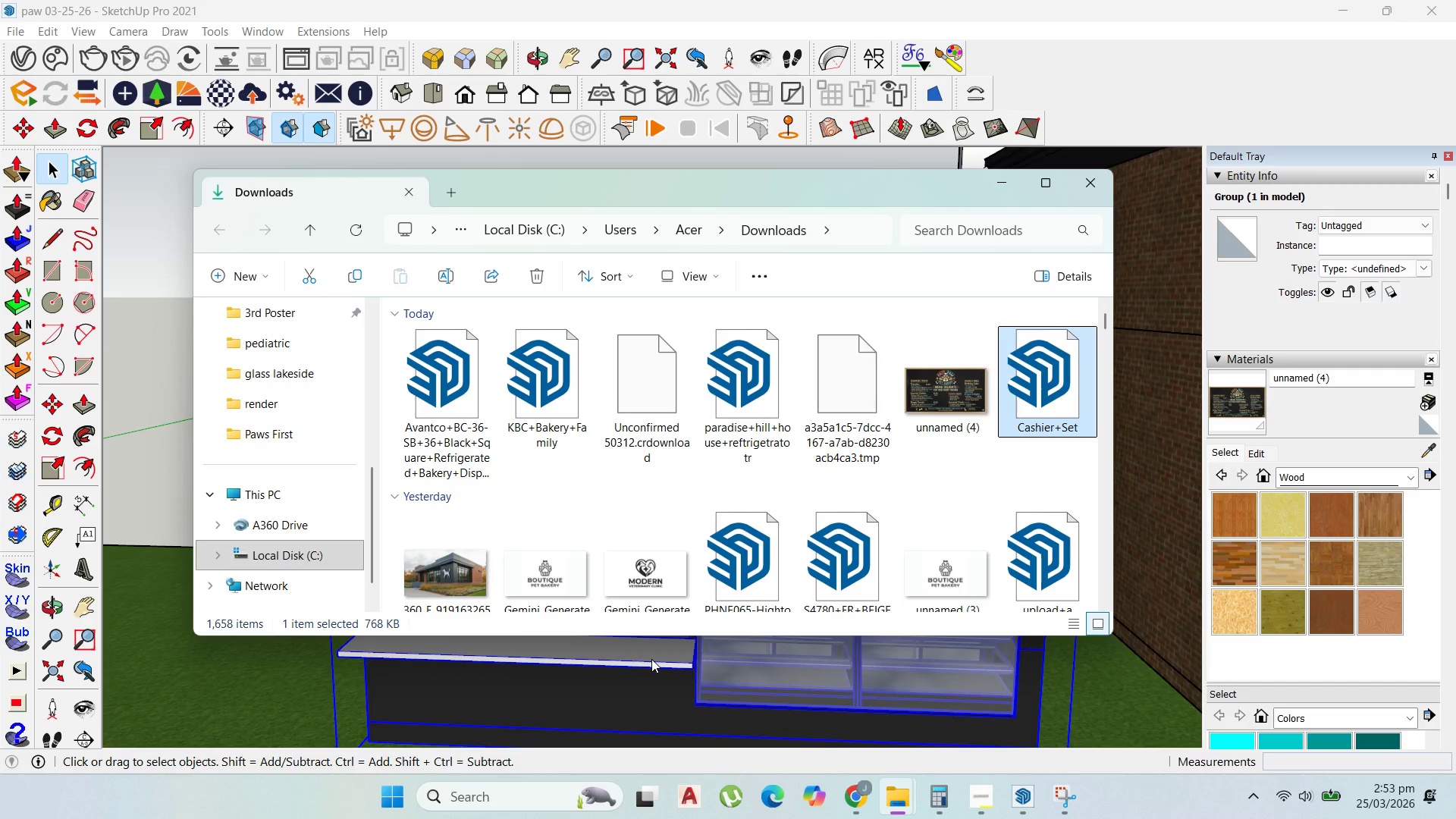 
left_click([651, 659])
 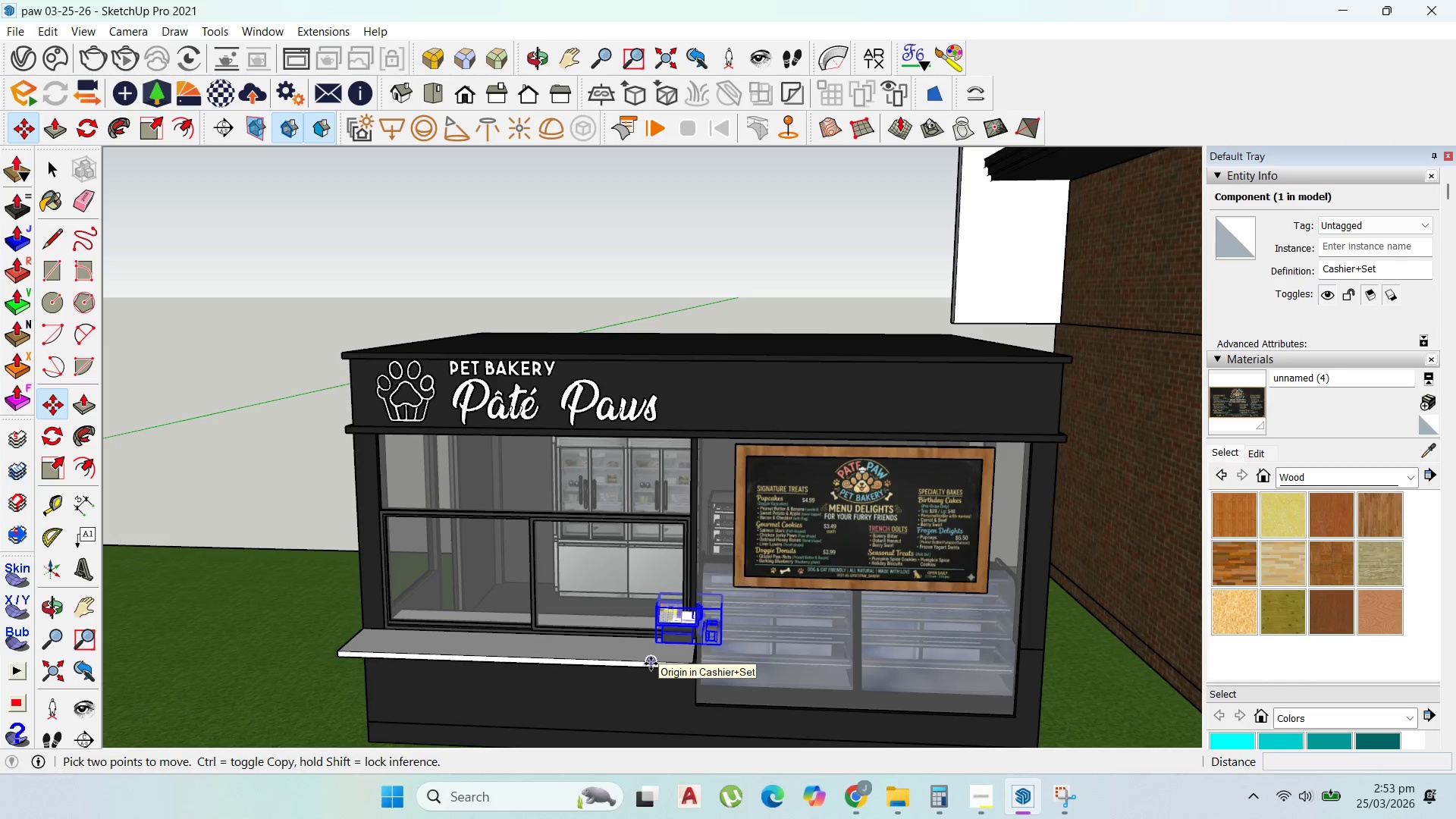 
wait(5.31)
 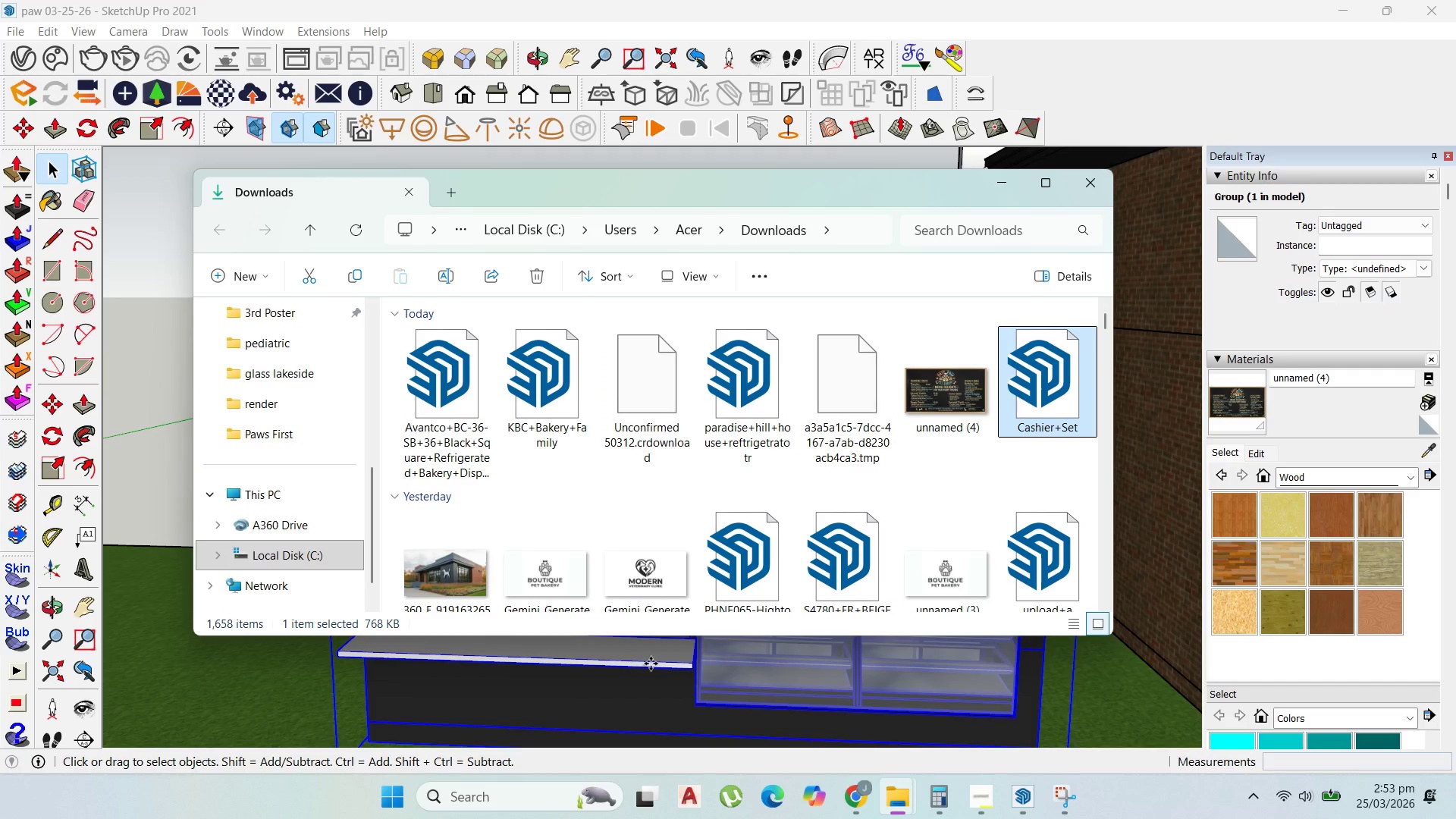 
scroll: coordinate [711, 604], scroll_direction: up, amount: 15.0
 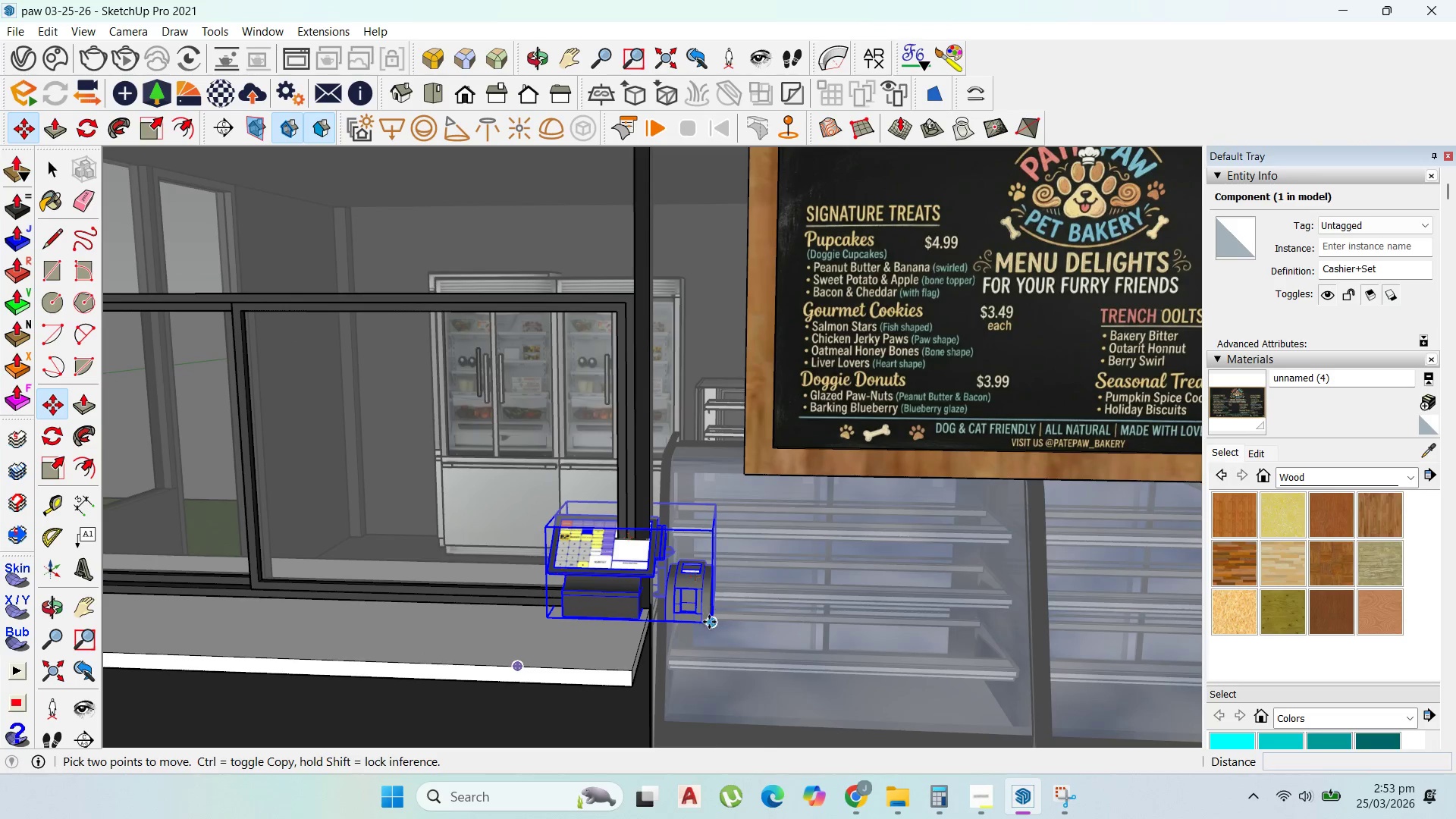 
left_click([709, 622])
 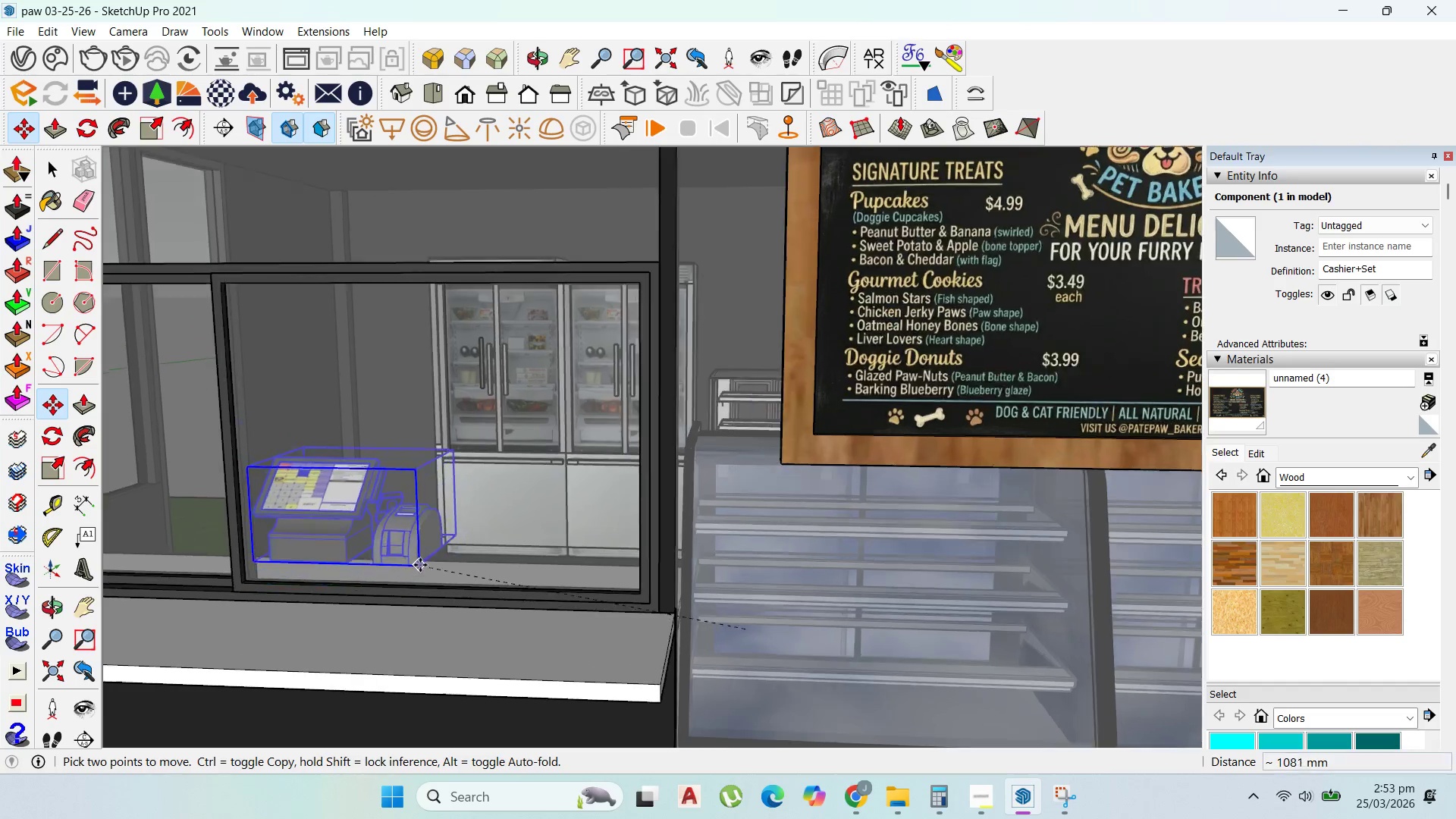 
scroll: coordinate [501, 585], scroll_direction: up, amount: 8.0
 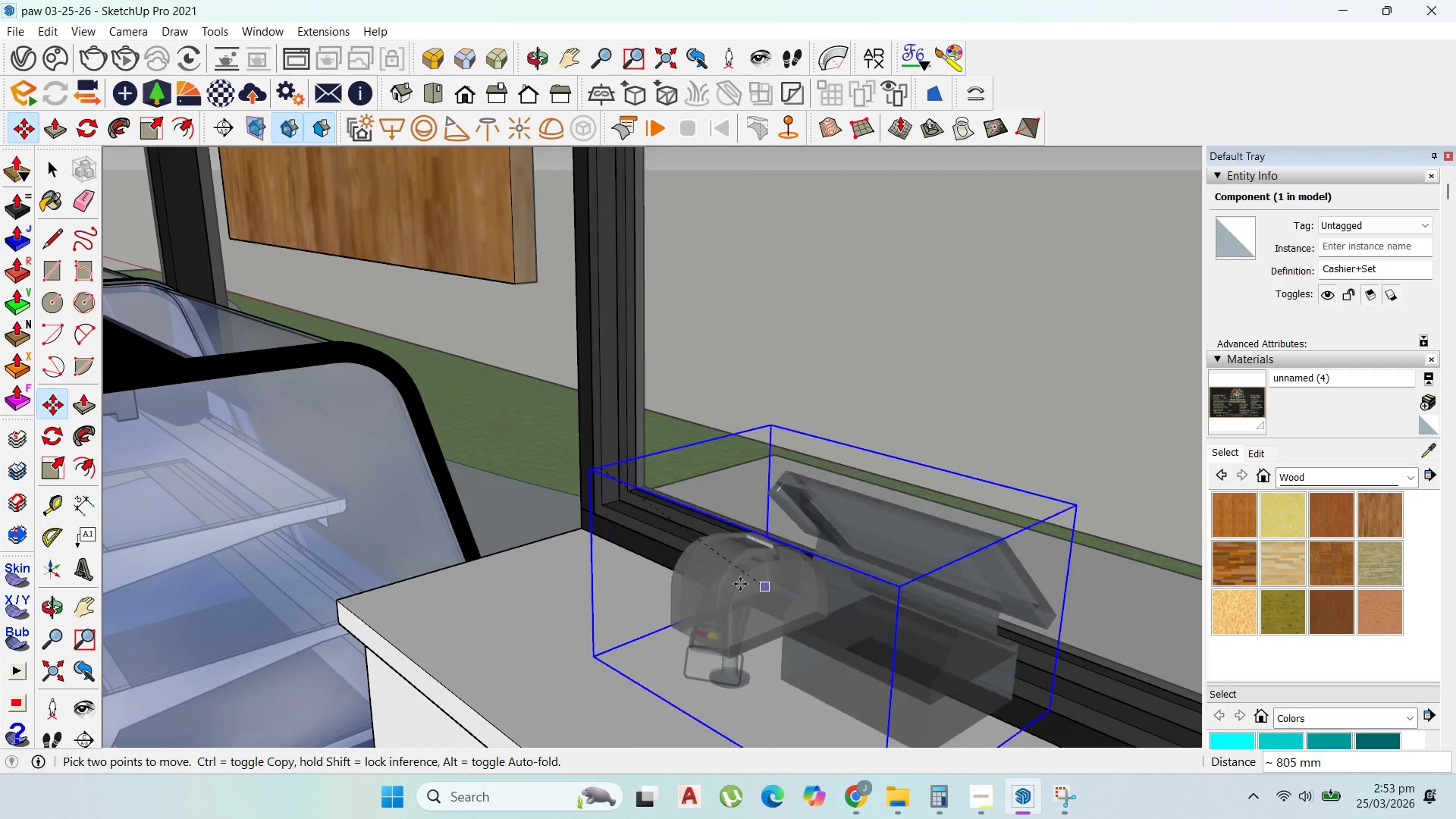 
left_click([616, 582])
 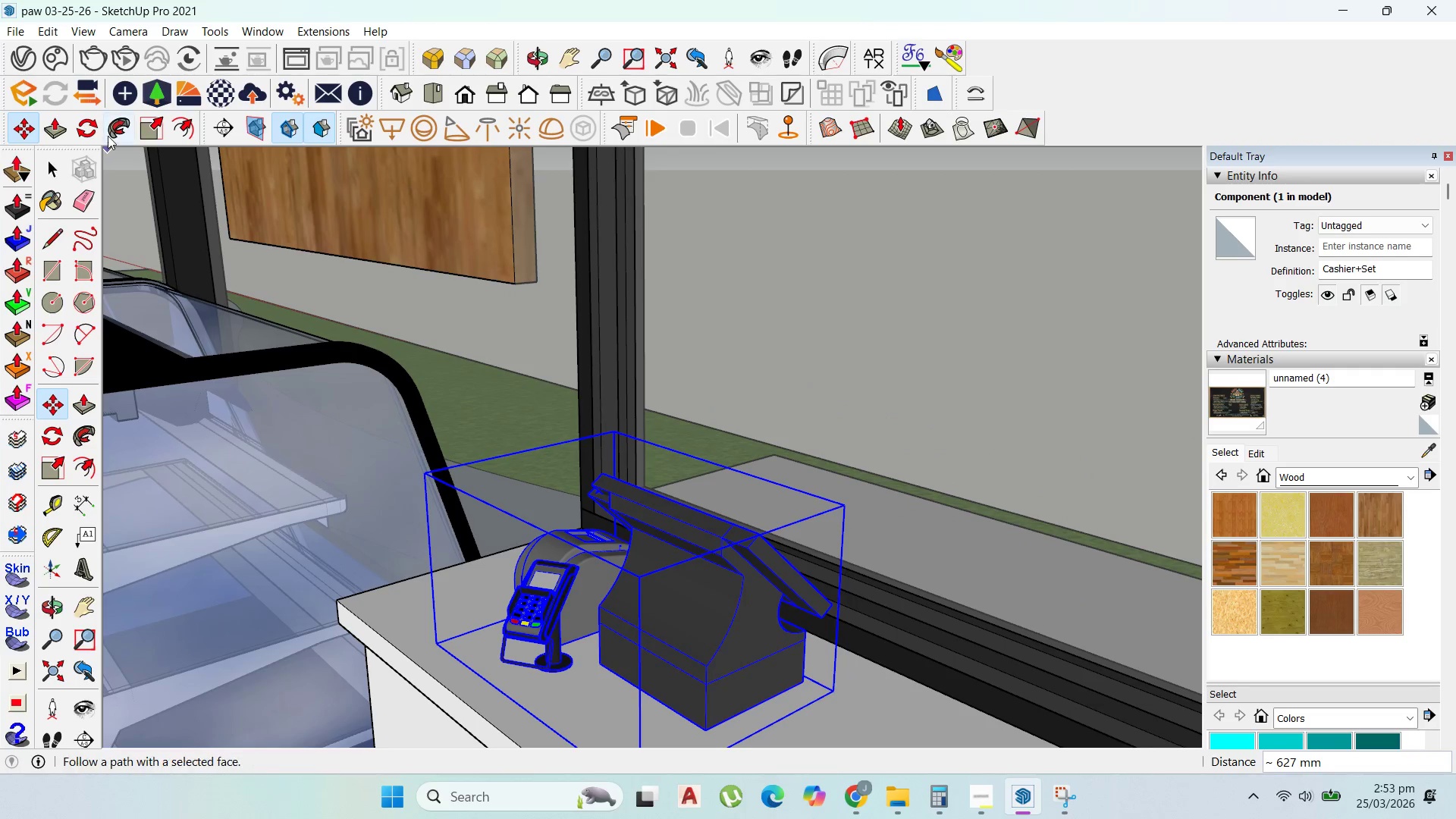 
left_click([86, 130])
 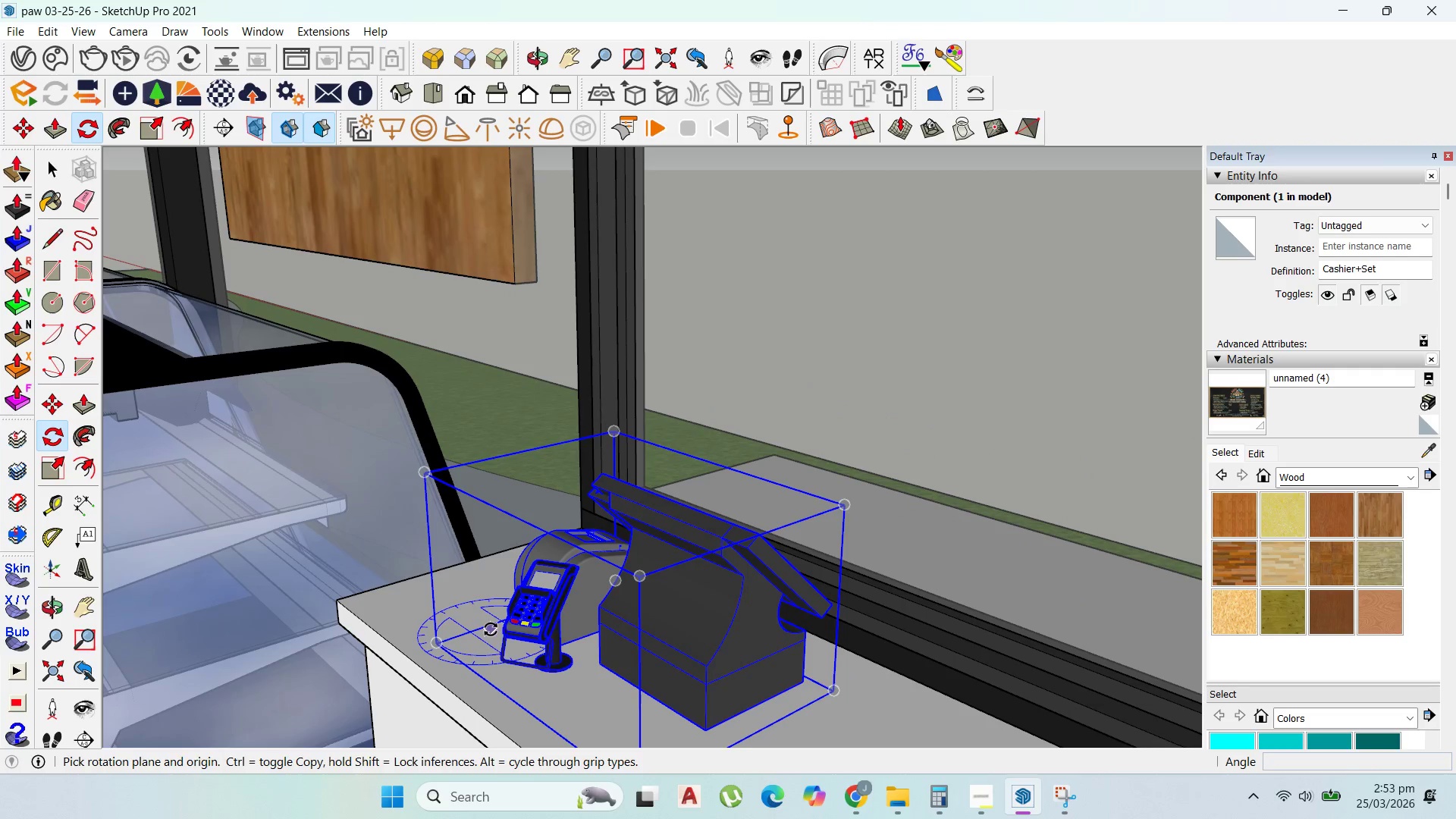 
left_click([601, 699])
 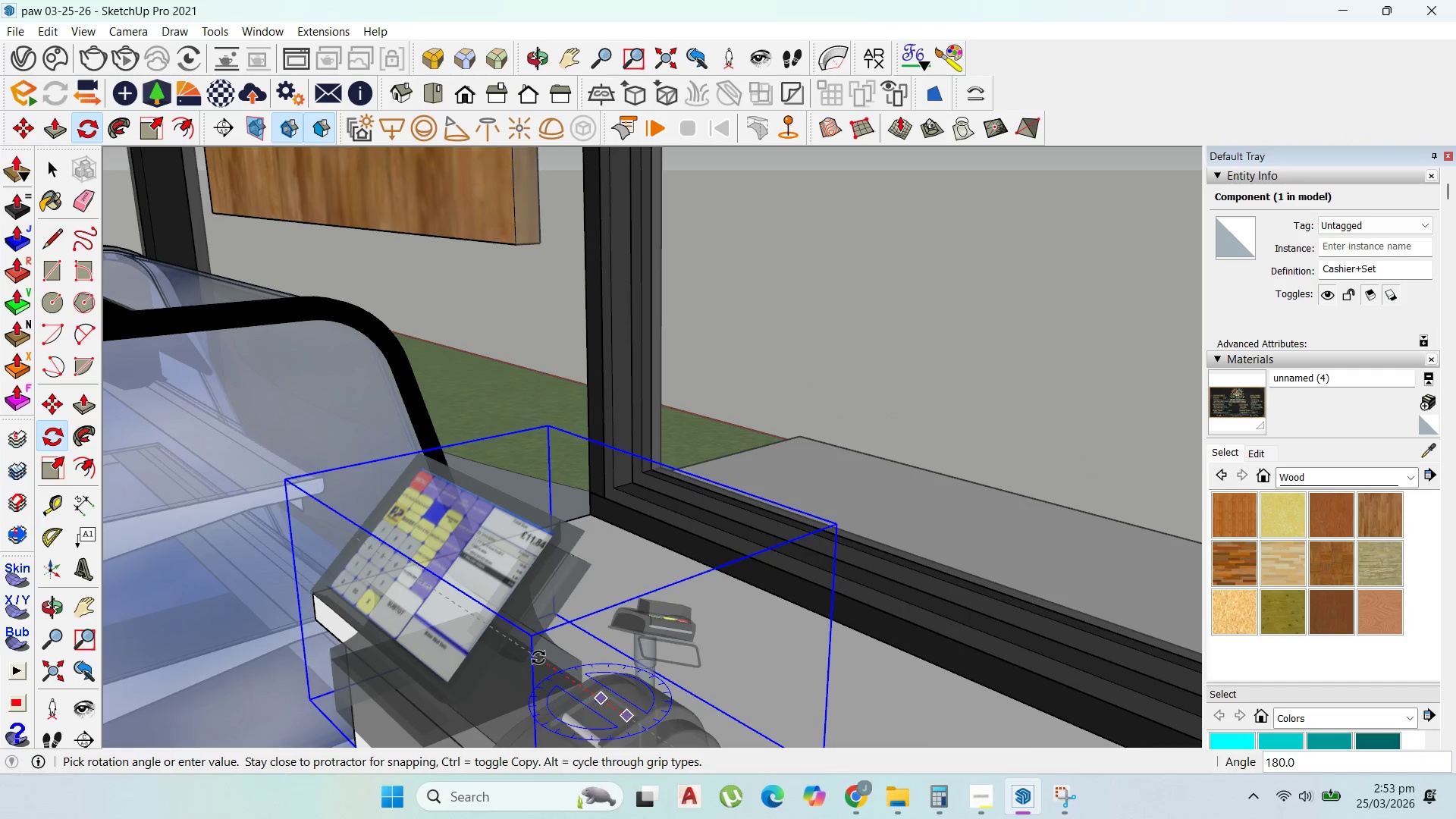 
scroll: coordinate [532, 667], scroll_direction: up, amount: 2.0
 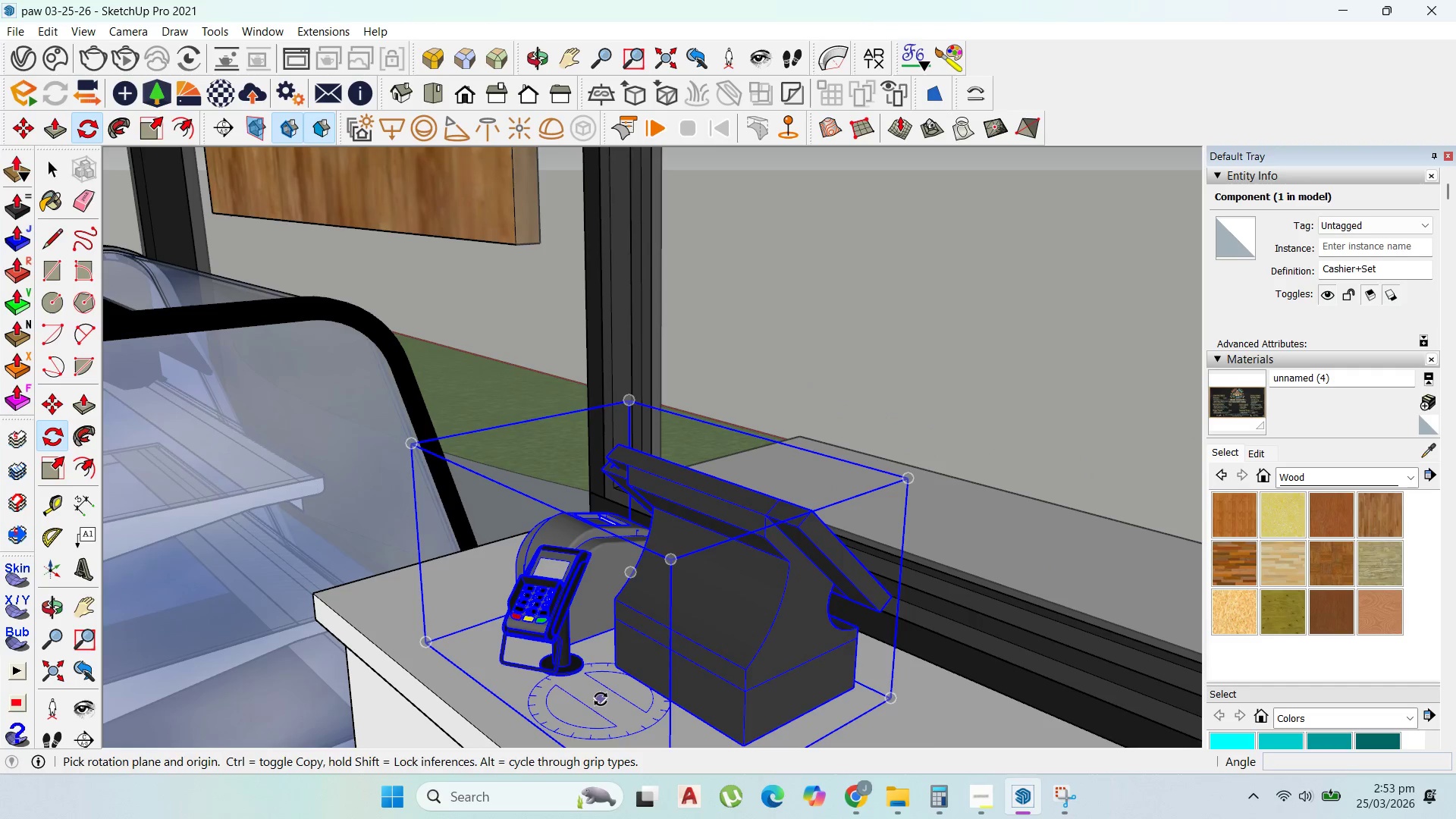 
left_click([538, 657])
 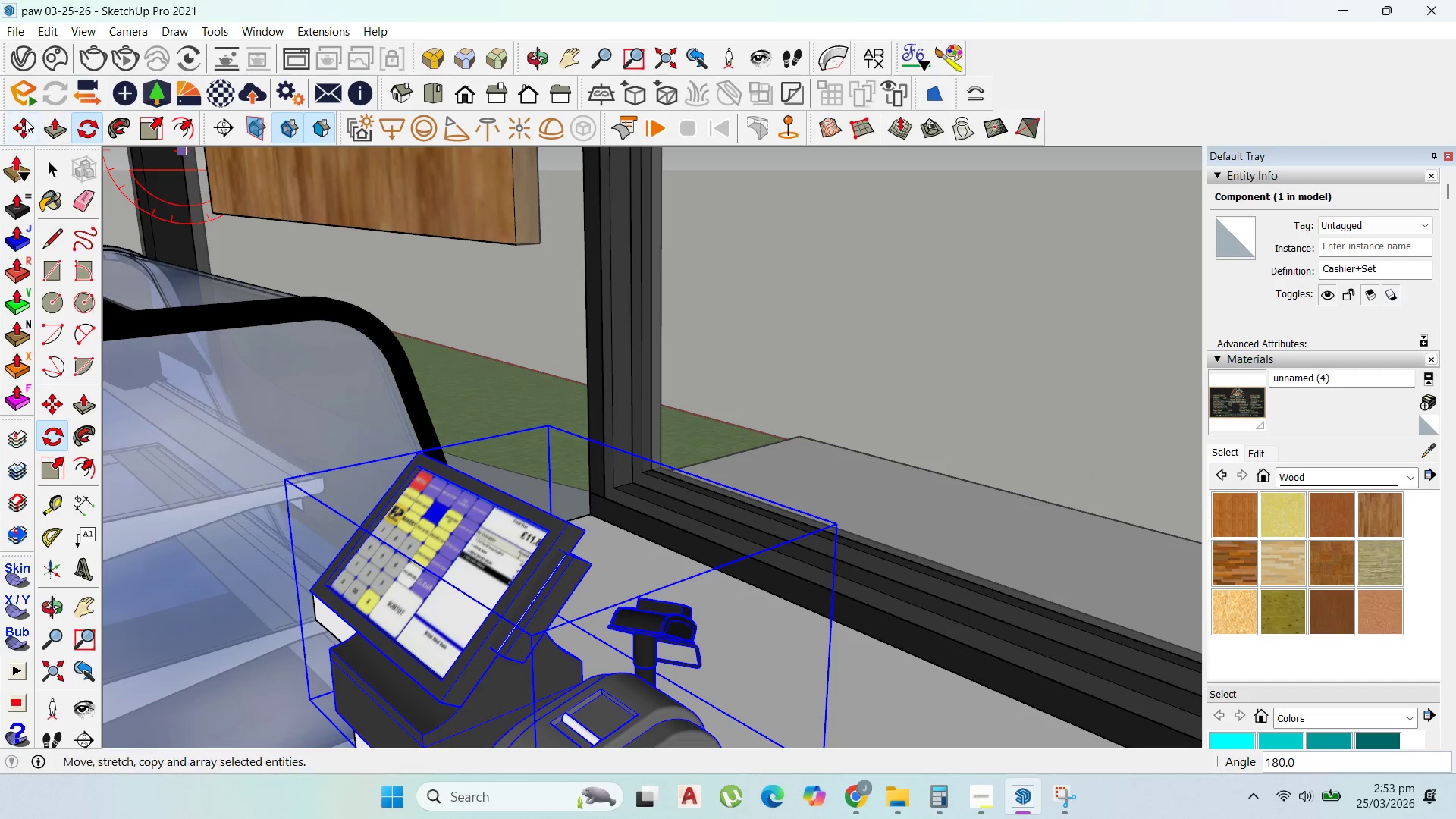 
left_click([21, 116])
 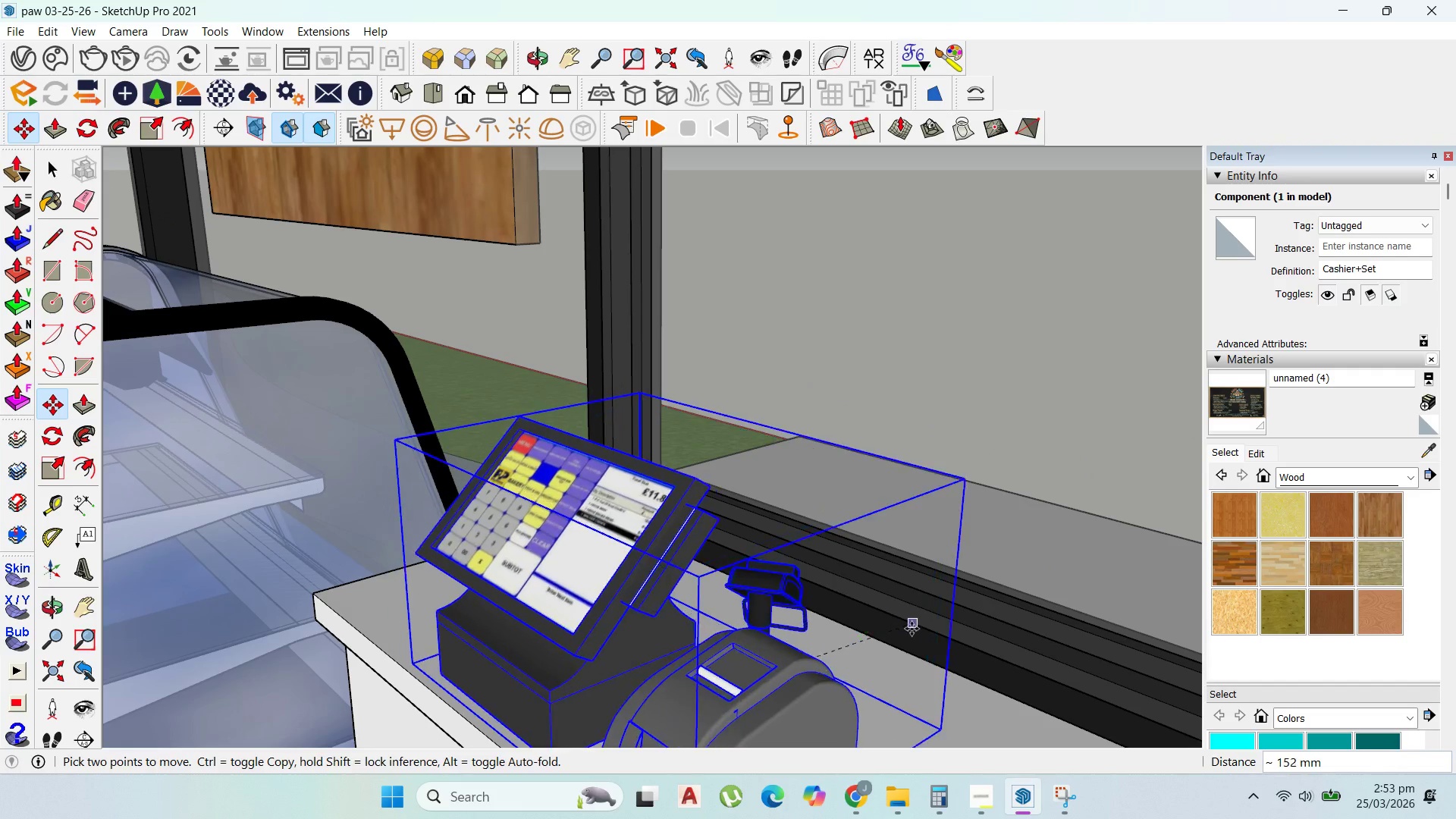 
left_click([905, 610])
 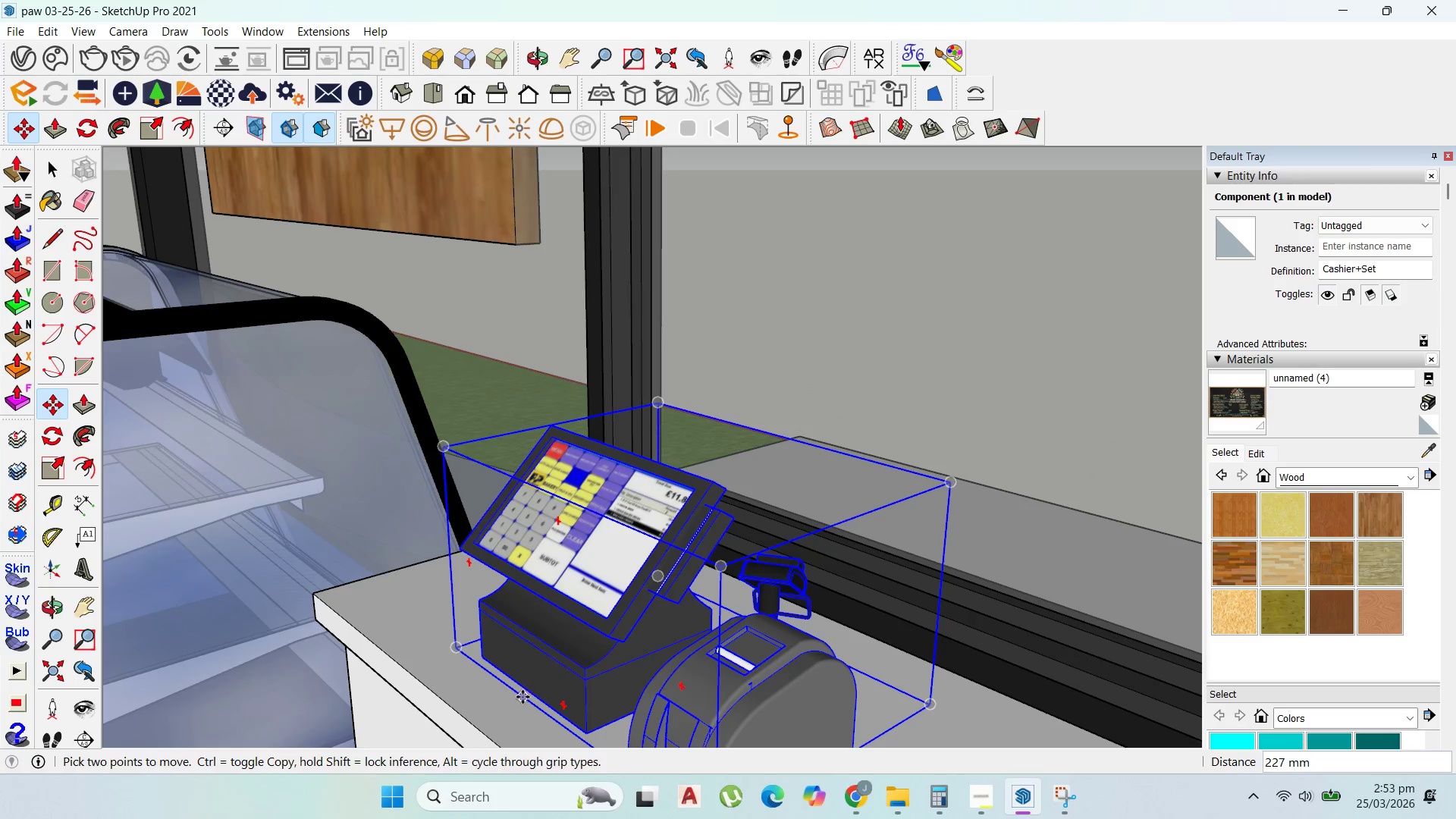 
left_click_drag(start_coordinate=[522, 697], to_coordinate=[534, 697])
 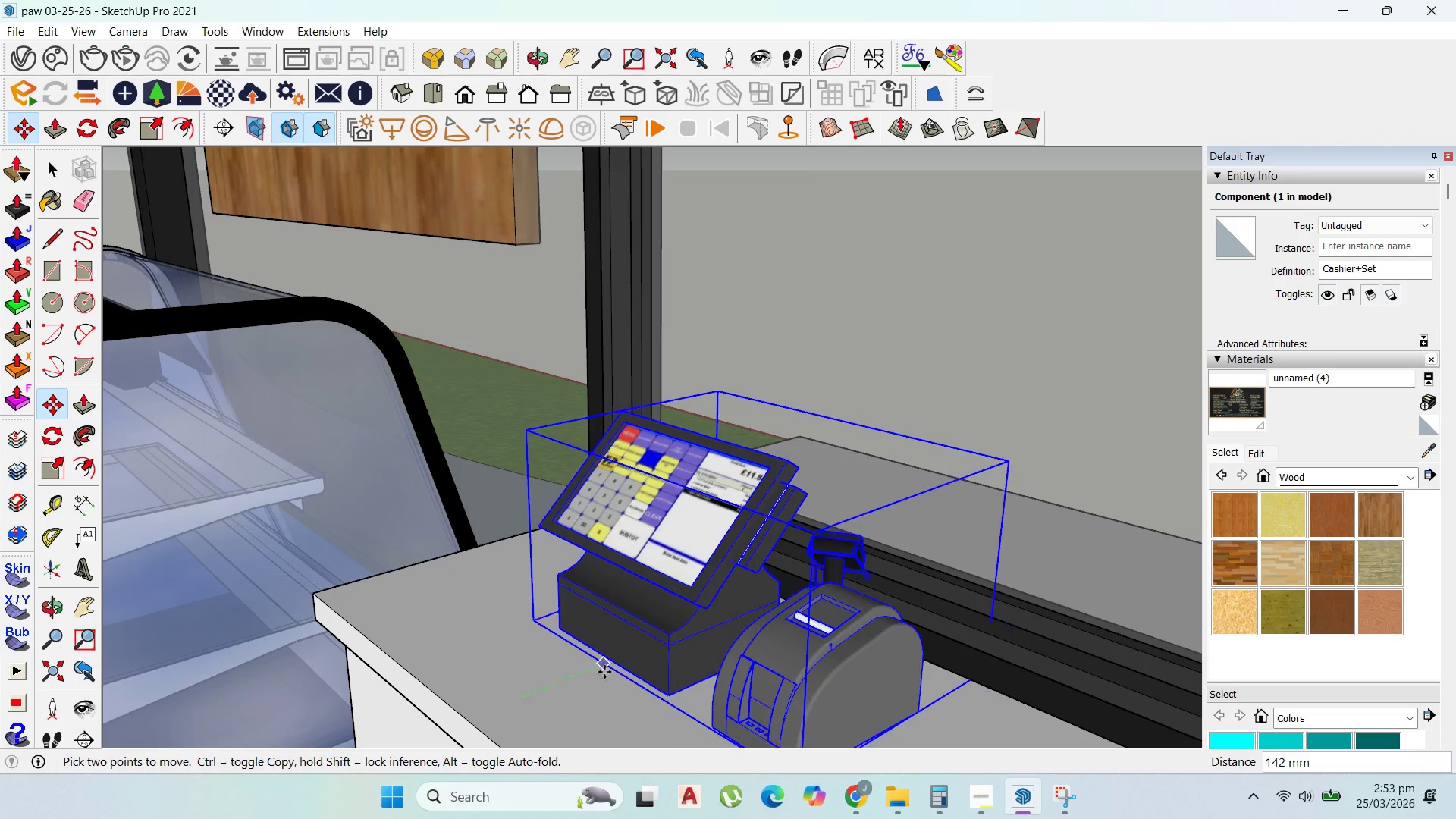 
left_click([600, 671])
 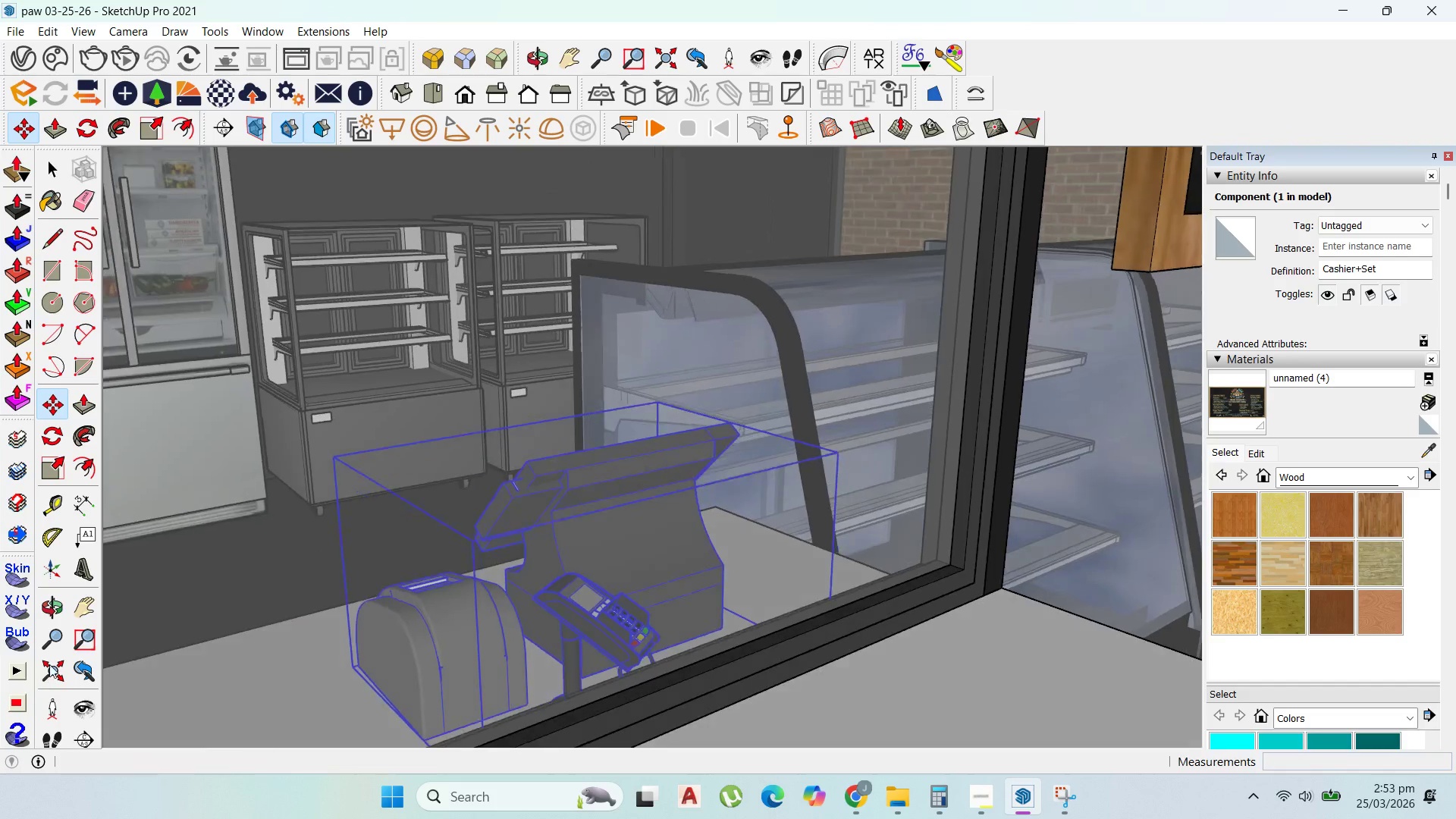 
scroll: coordinate [812, 588], scroll_direction: down, amount: 10.0
 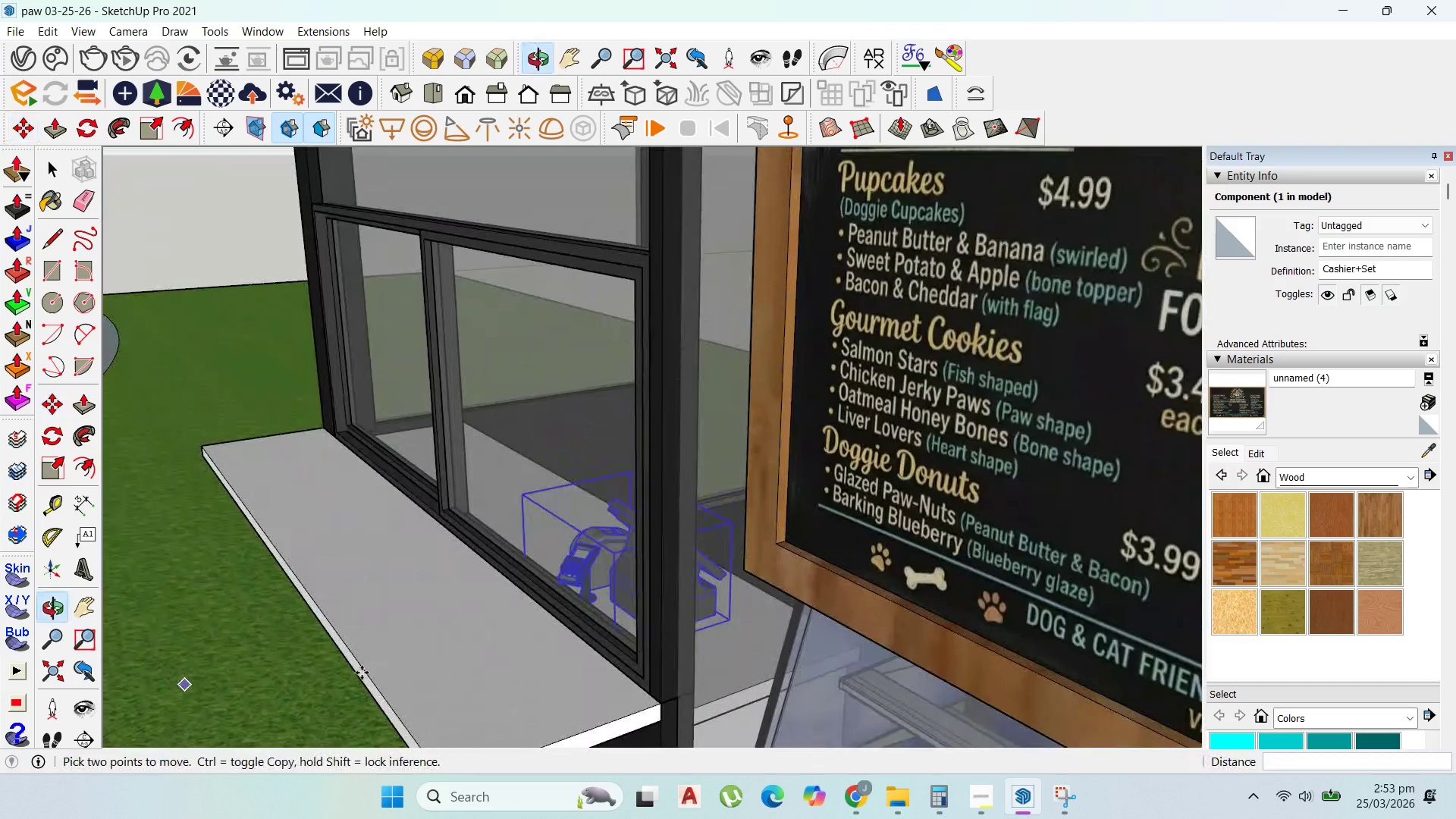 
left_click([519, 648])
 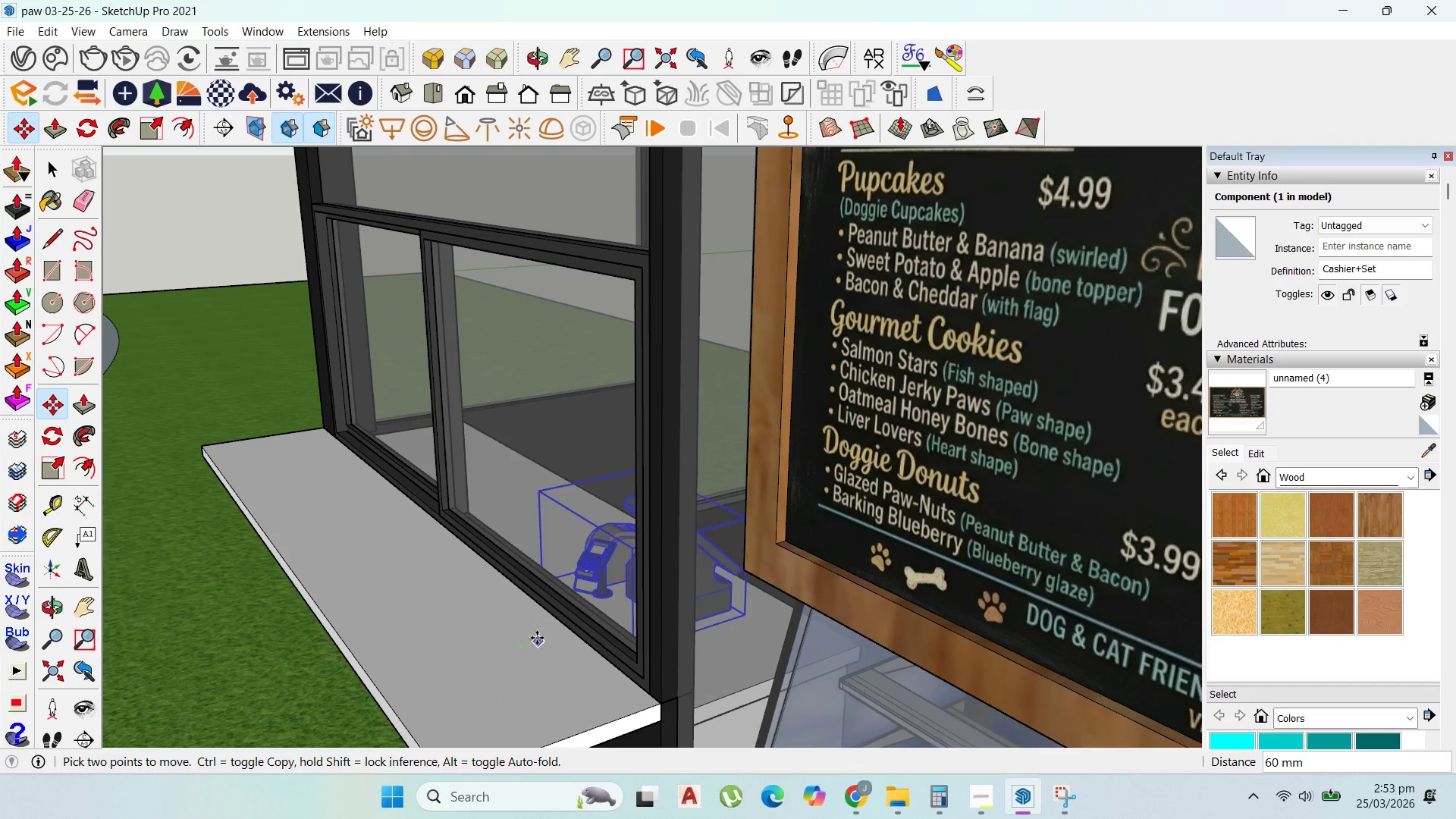 
left_click([537, 638])
 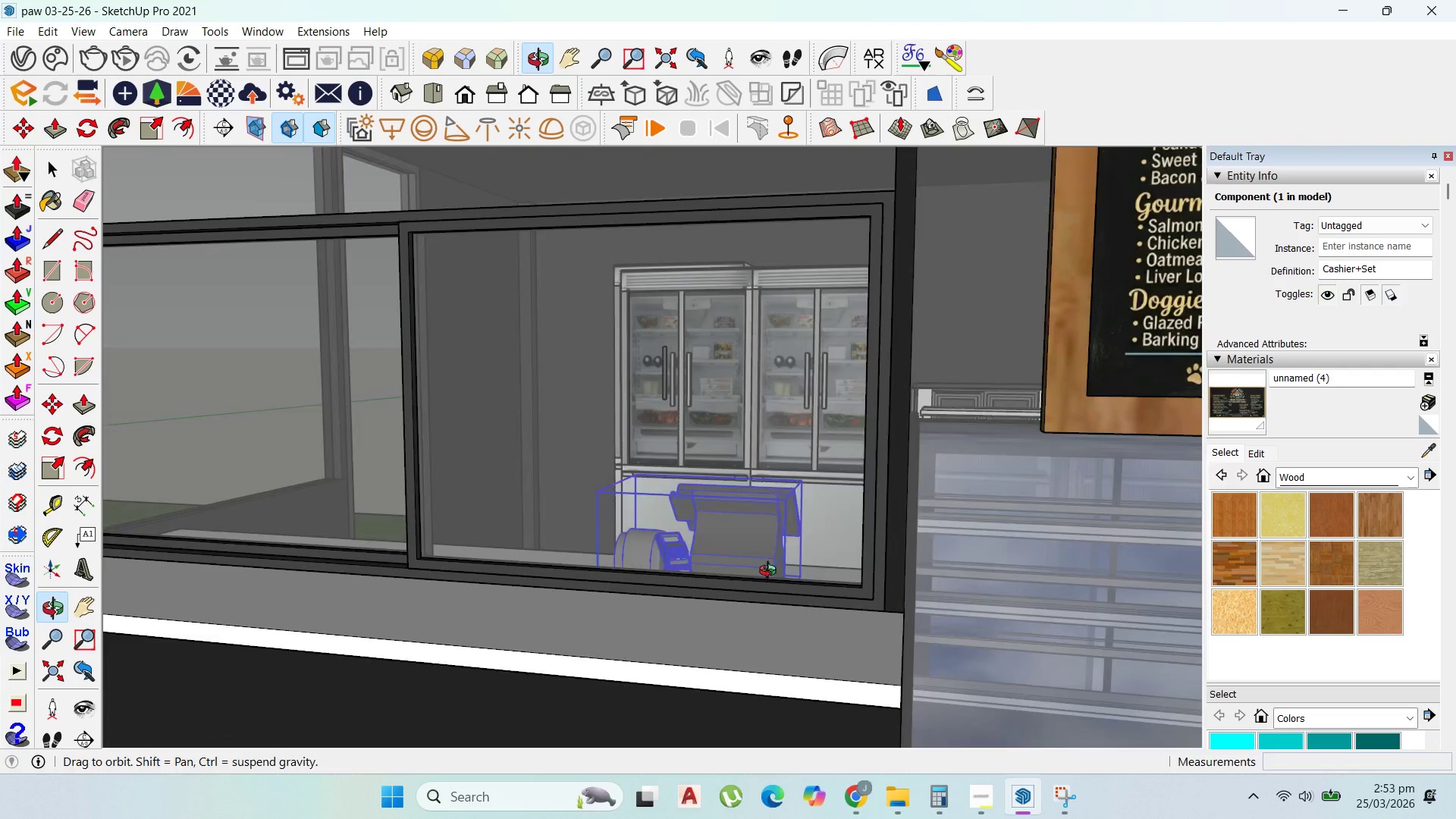 
scroll: coordinate [659, 642], scroll_direction: down, amount: 16.0
 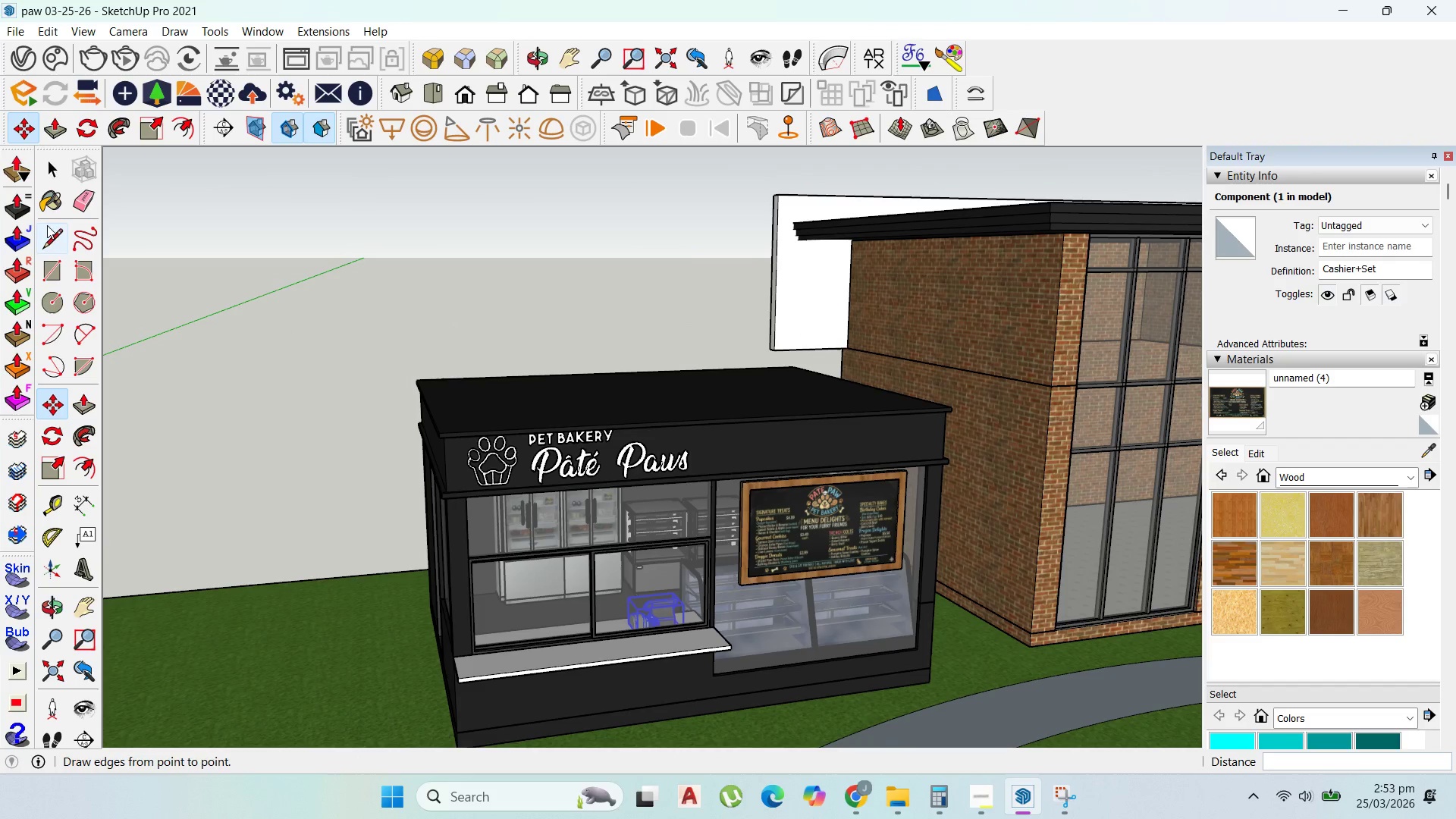 
left_click([49, 162])
 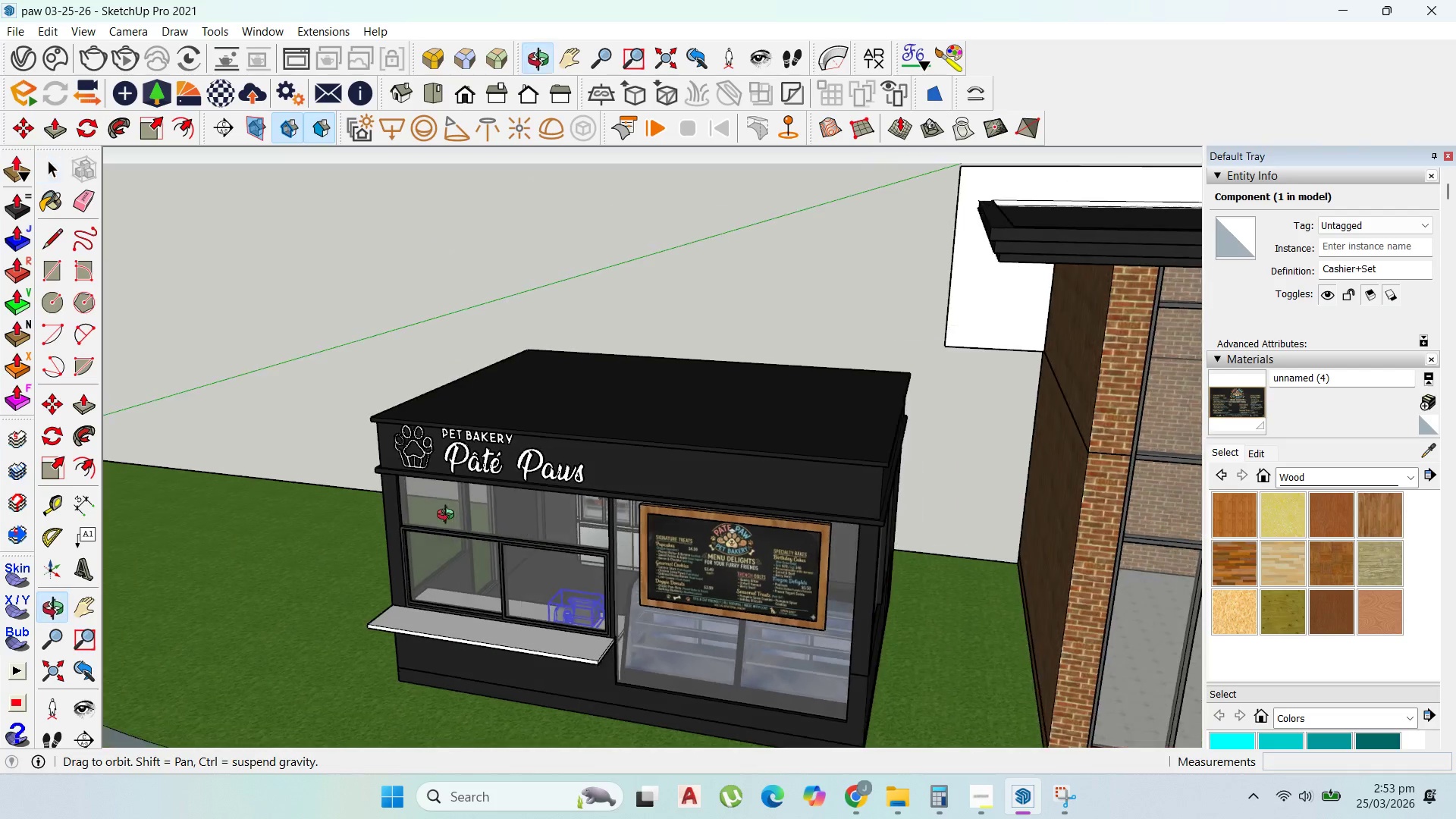 
scroll: coordinate [623, 522], scroll_direction: down, amount: 12.0
 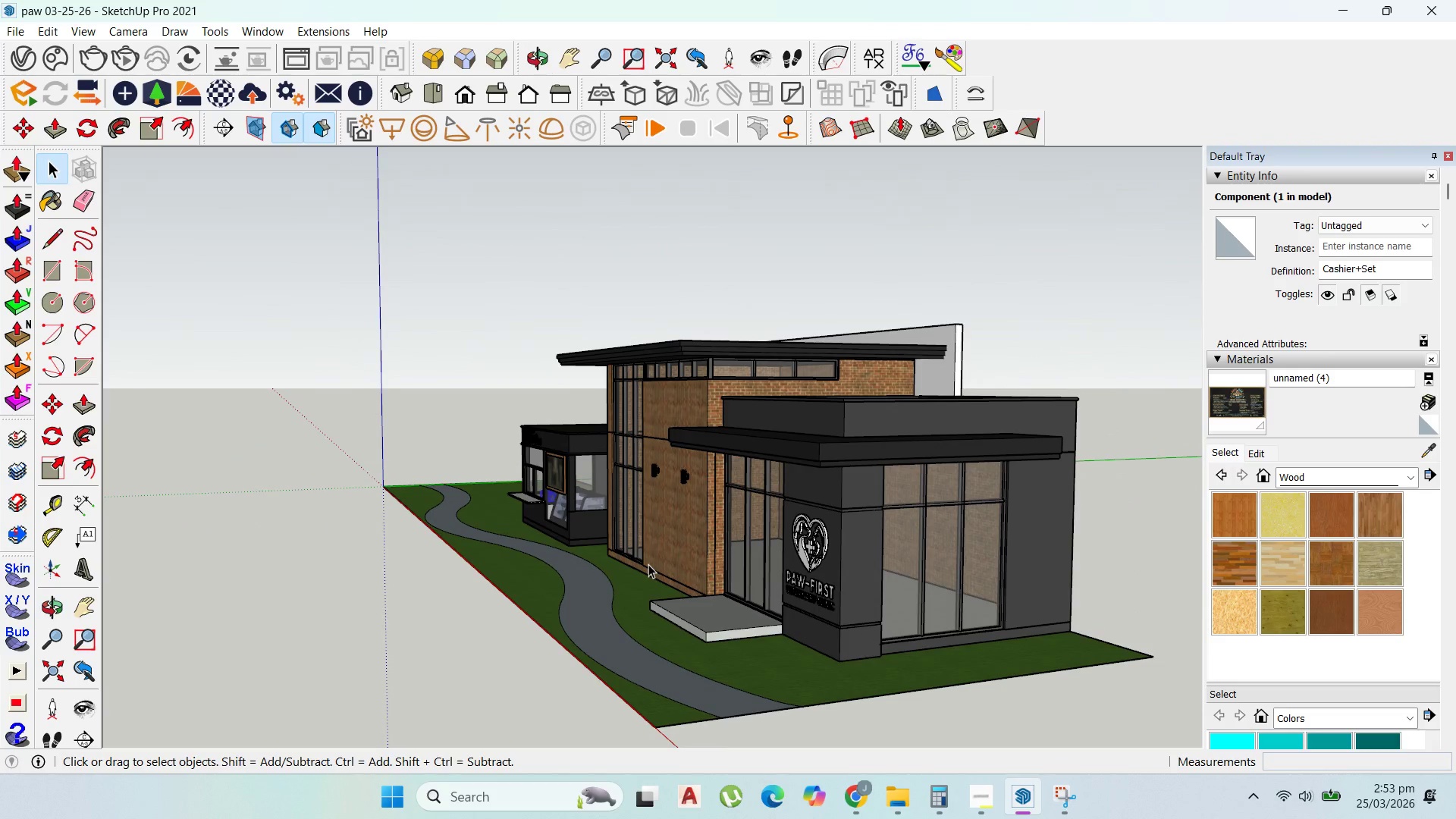 
key(Control+S)
 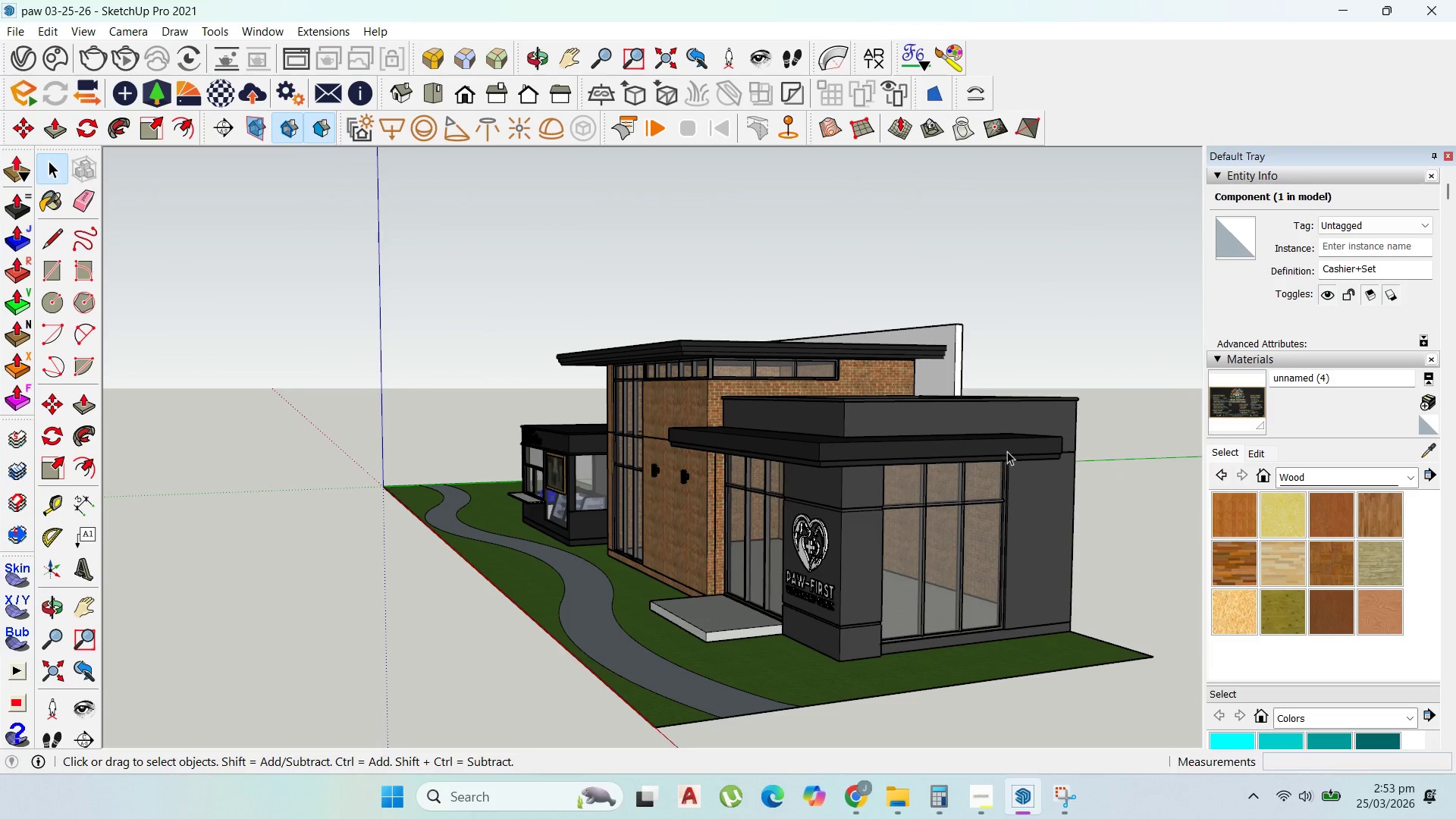 
left_click([983, 788])